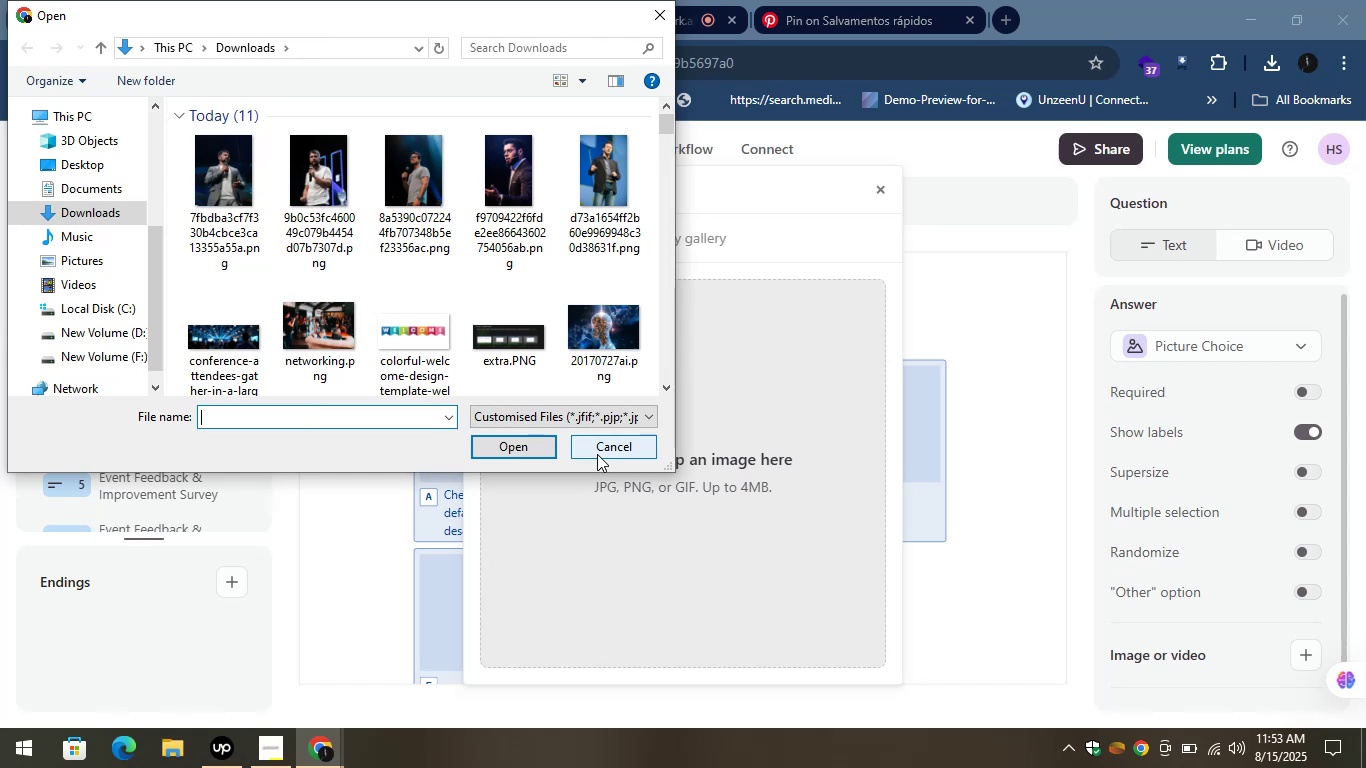 
wait(7.84)
 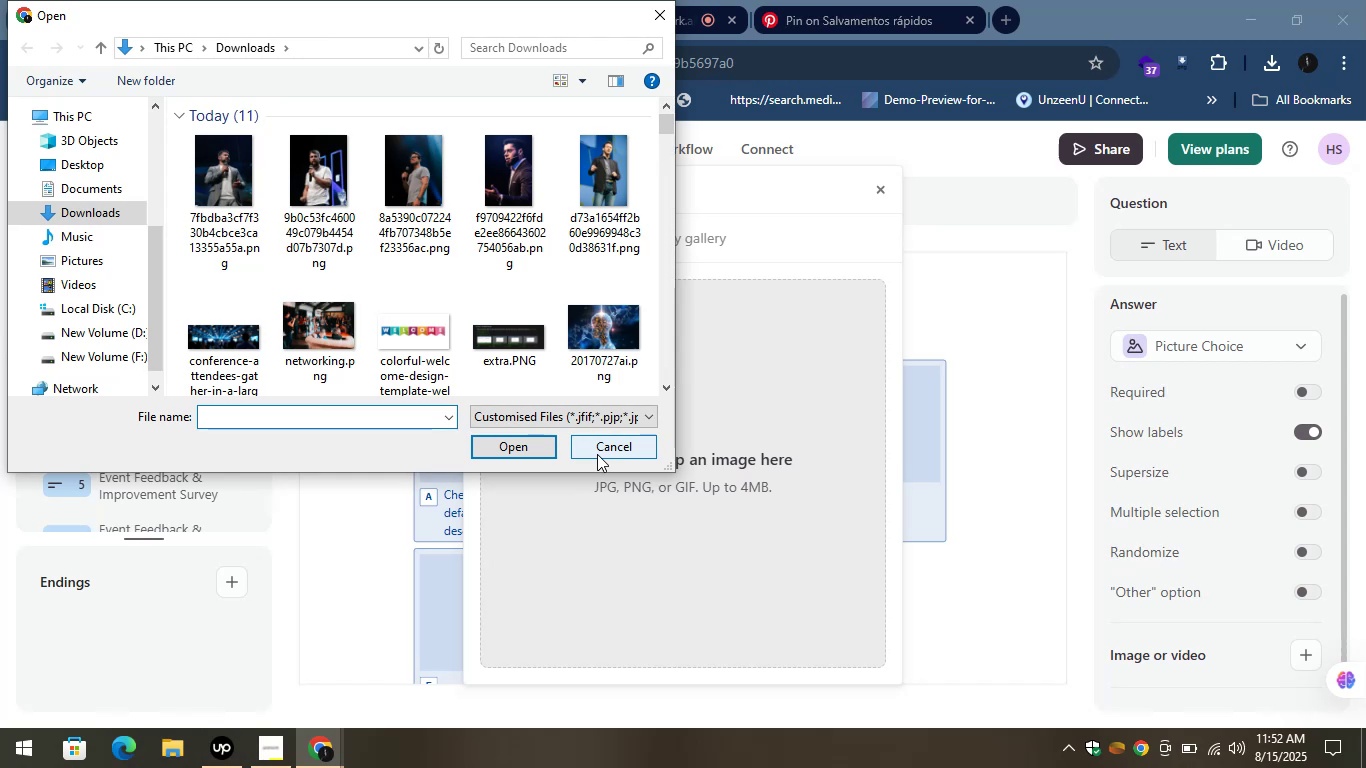 
left_click([218, 178])
 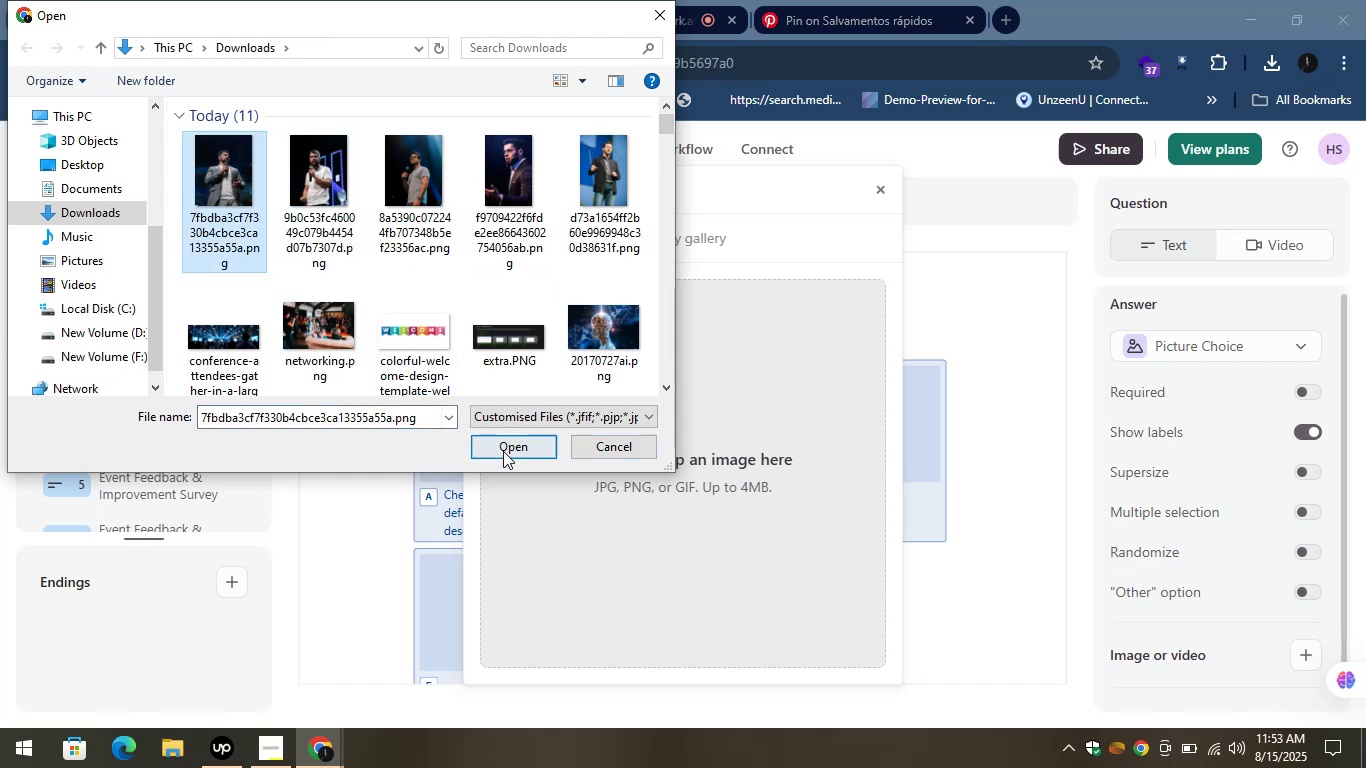 
left_click([503, 451])
 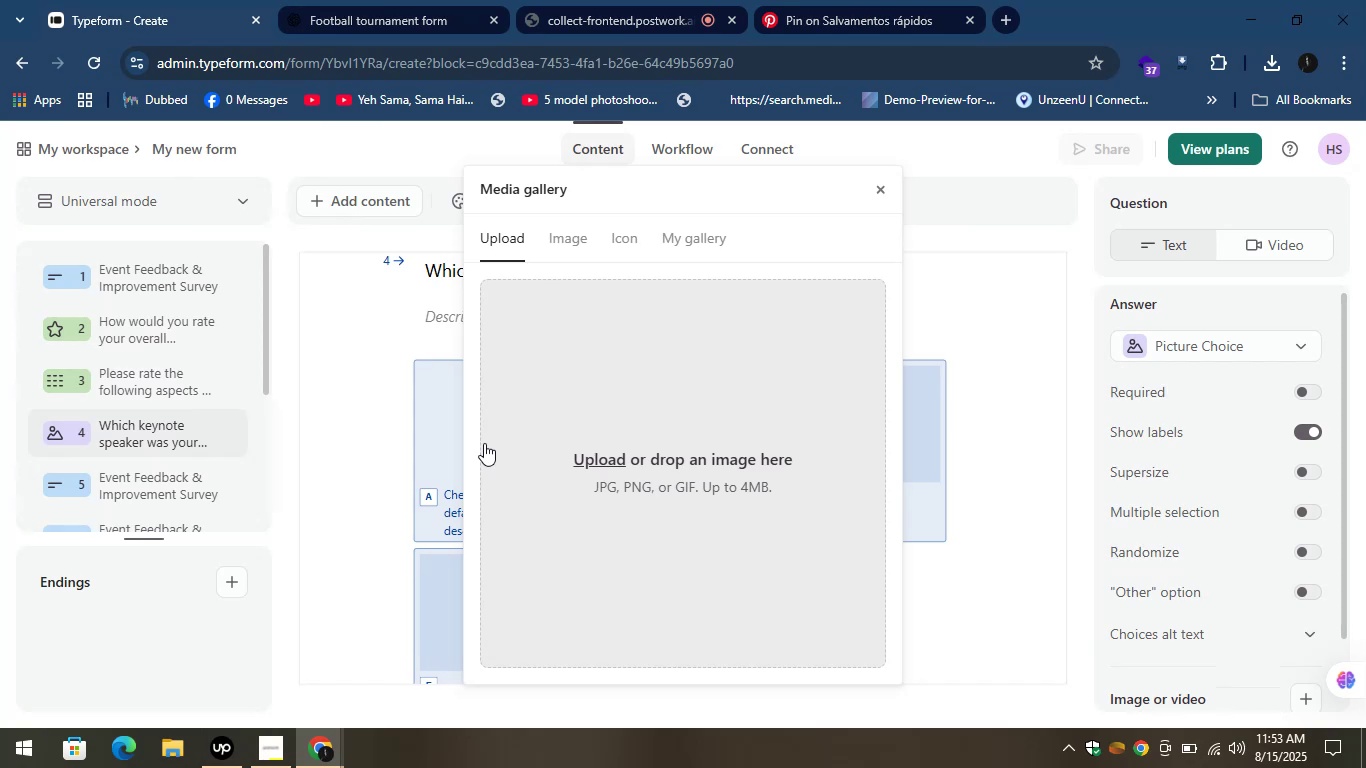 
wait(6.22)
 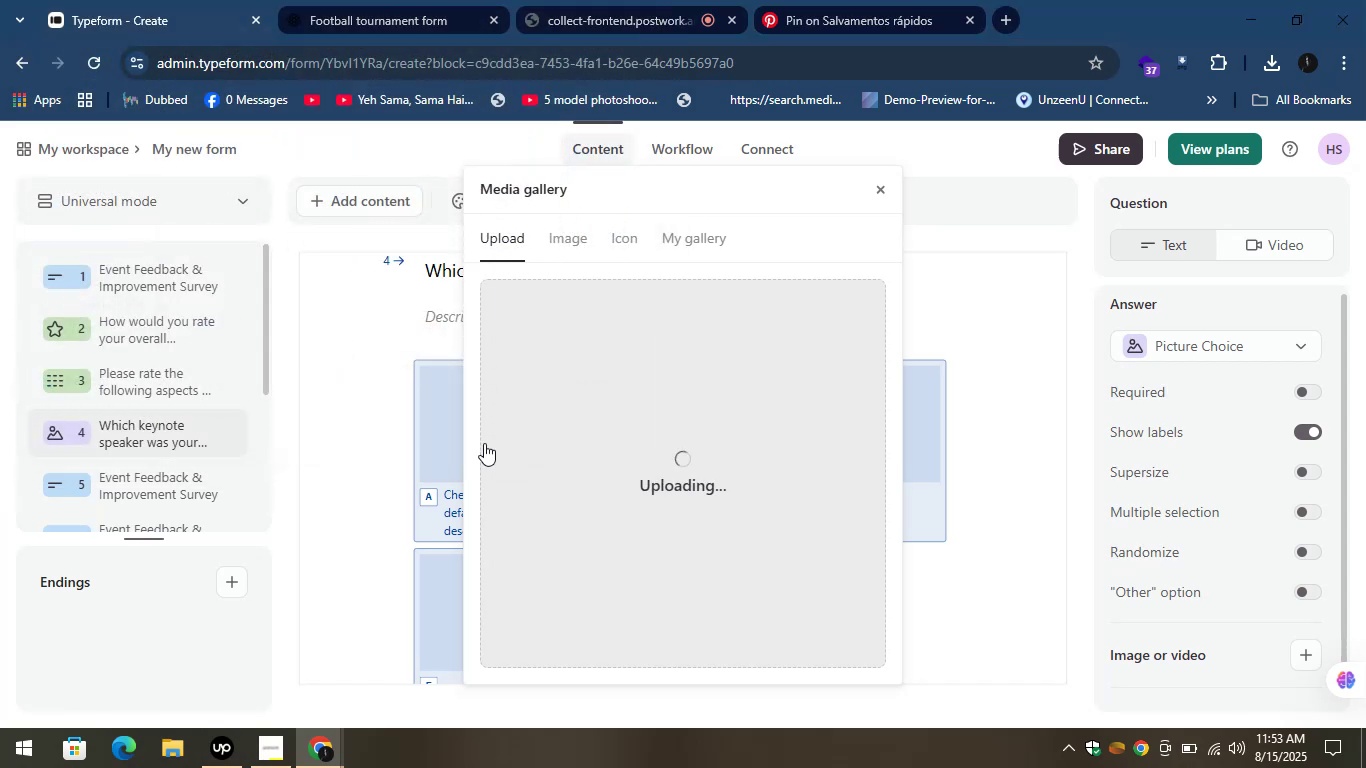 
left_click([884, 187])
 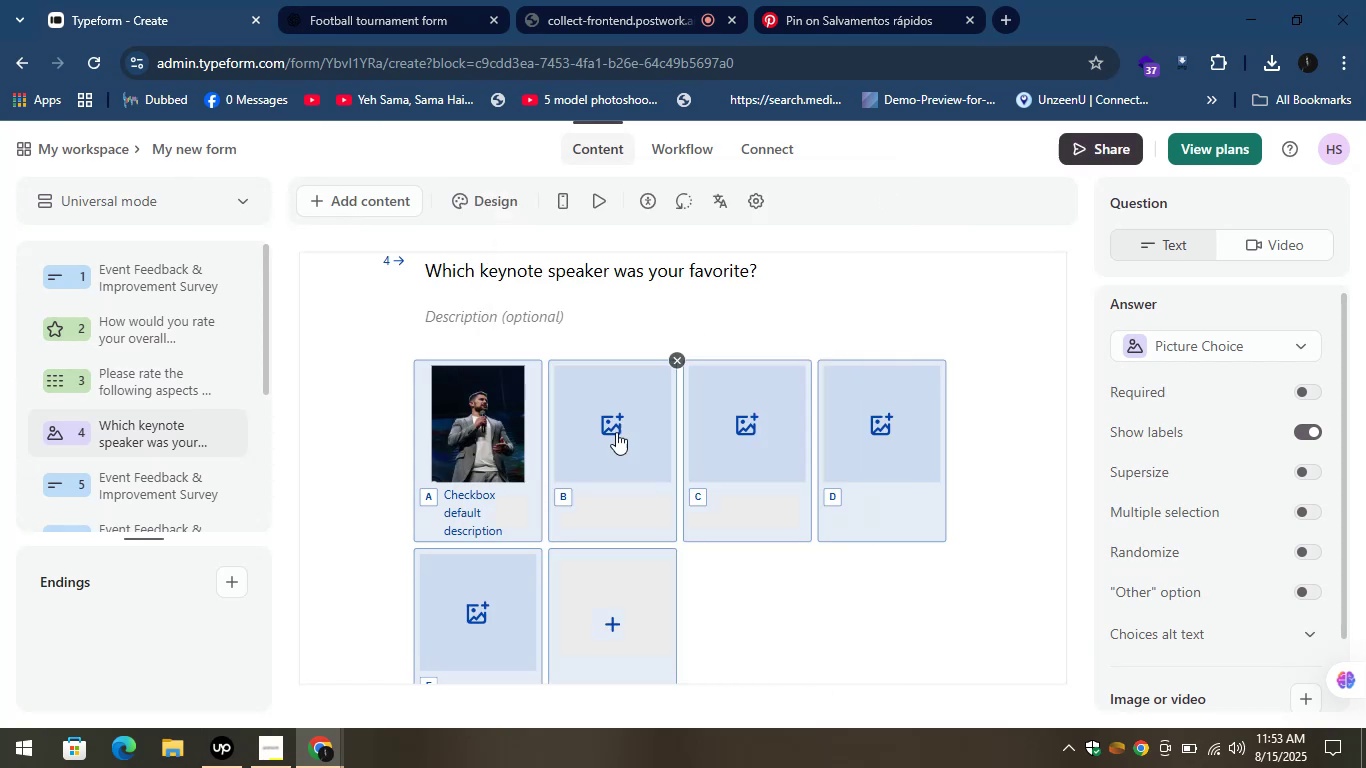 
left_click([594, 428])
 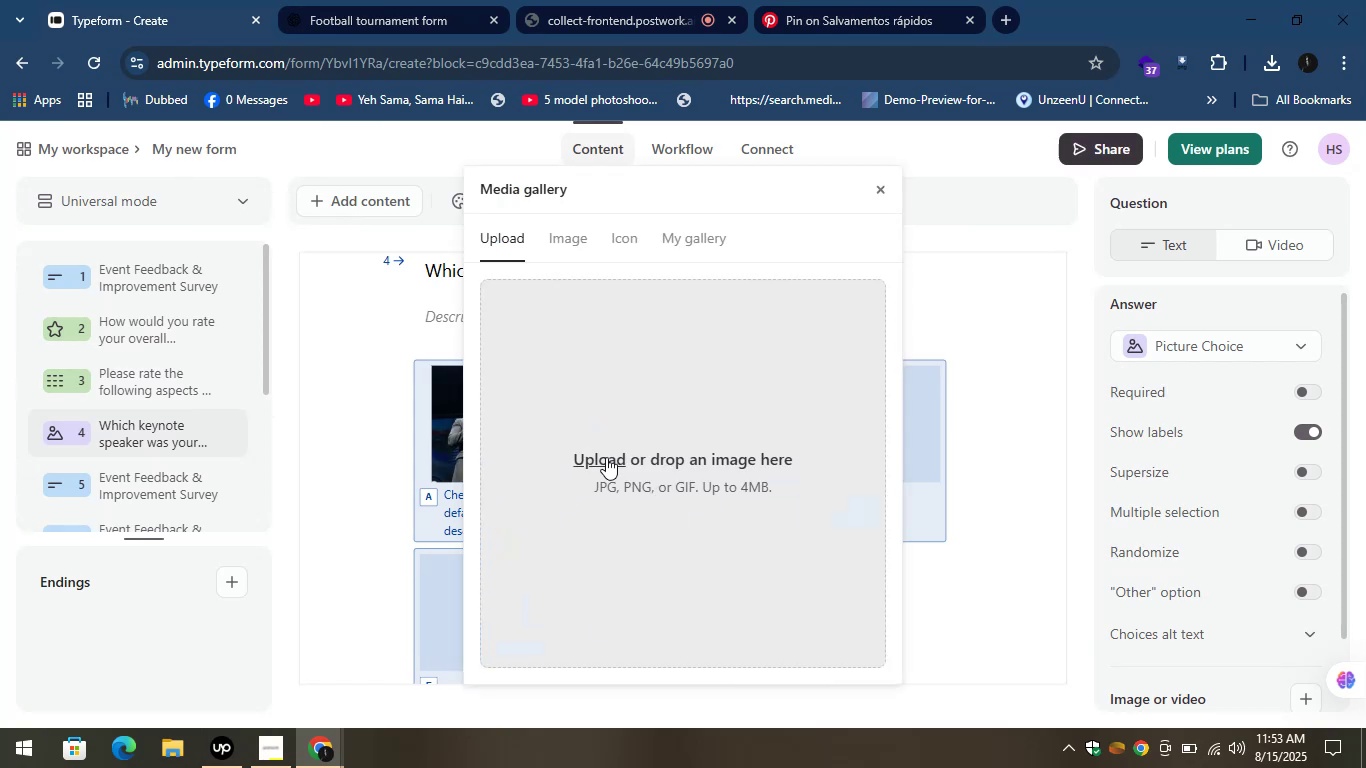 
left_click([606, 457])
 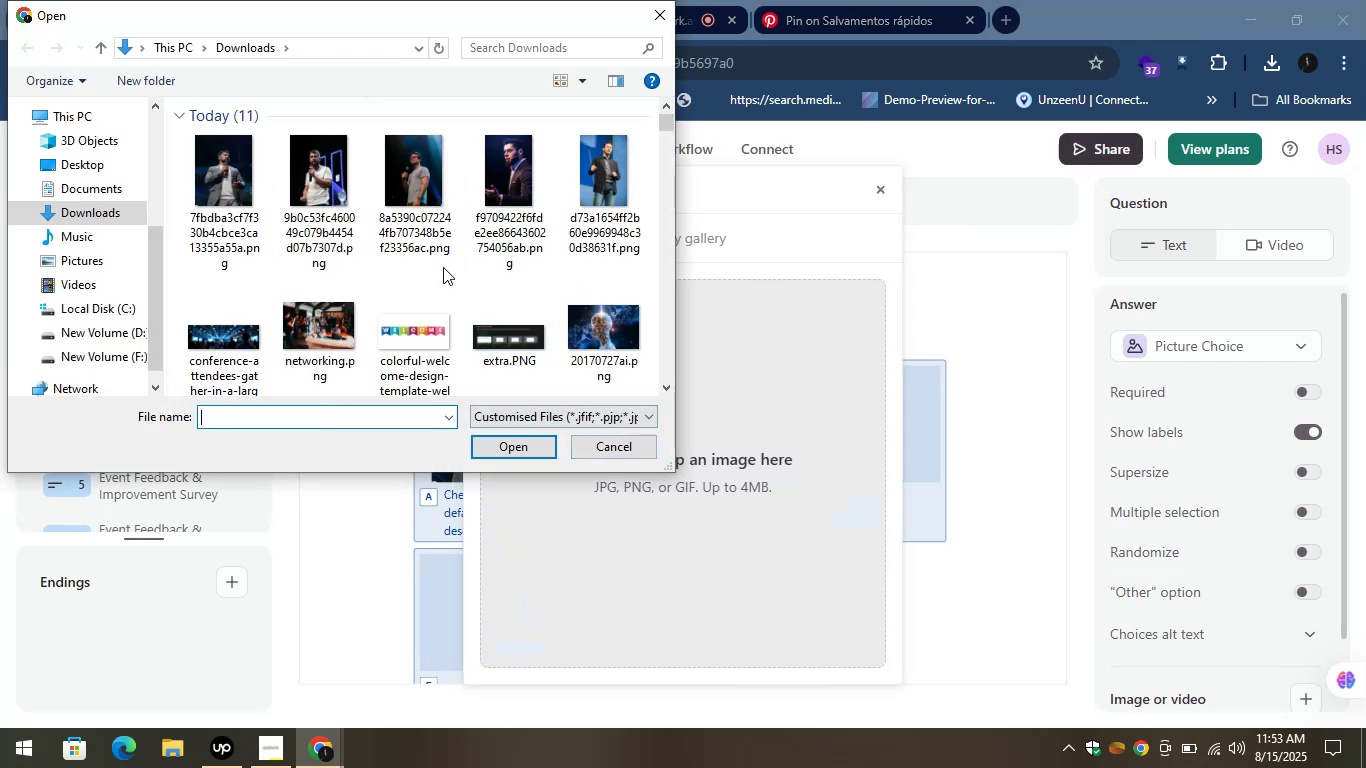 
left_click_drag(start_coordinate=[306, 176], to_coordinate=[316, 178])
 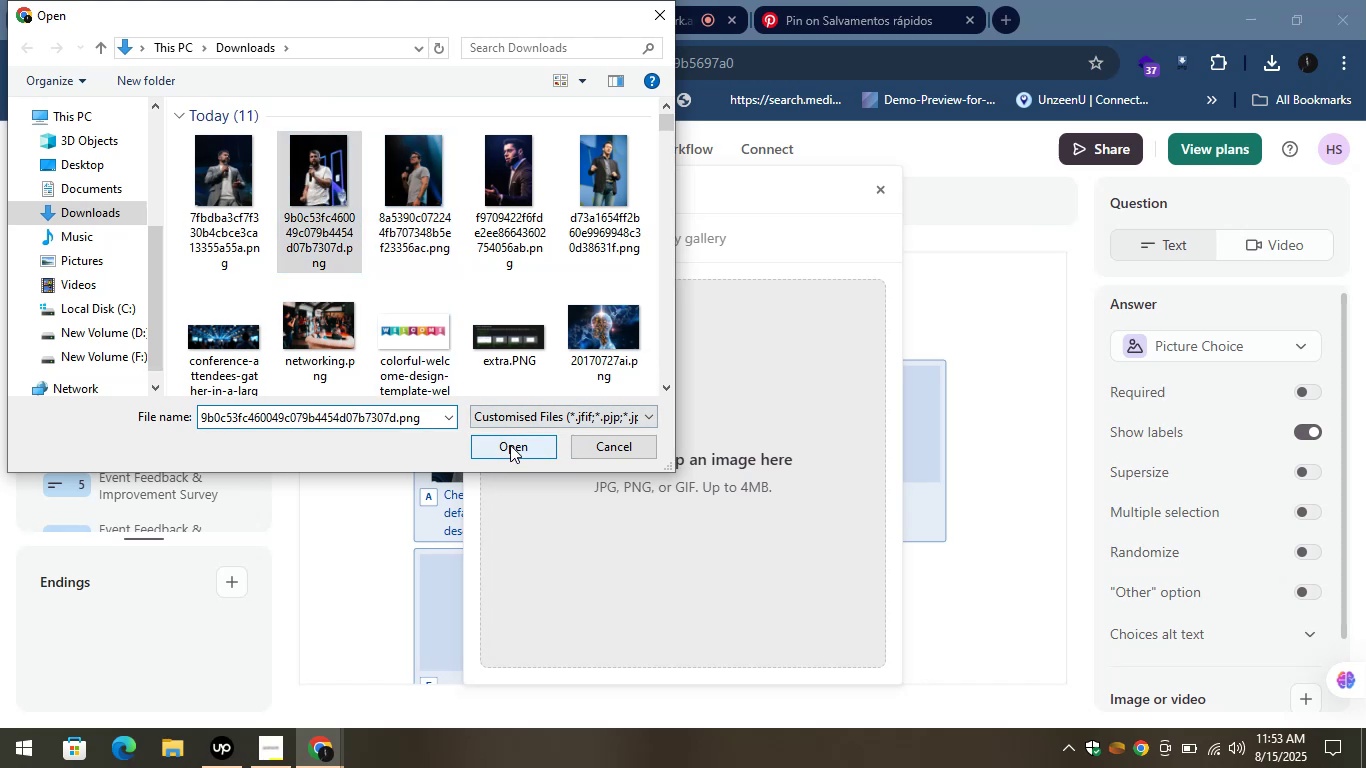 
left_click([511, 444])
 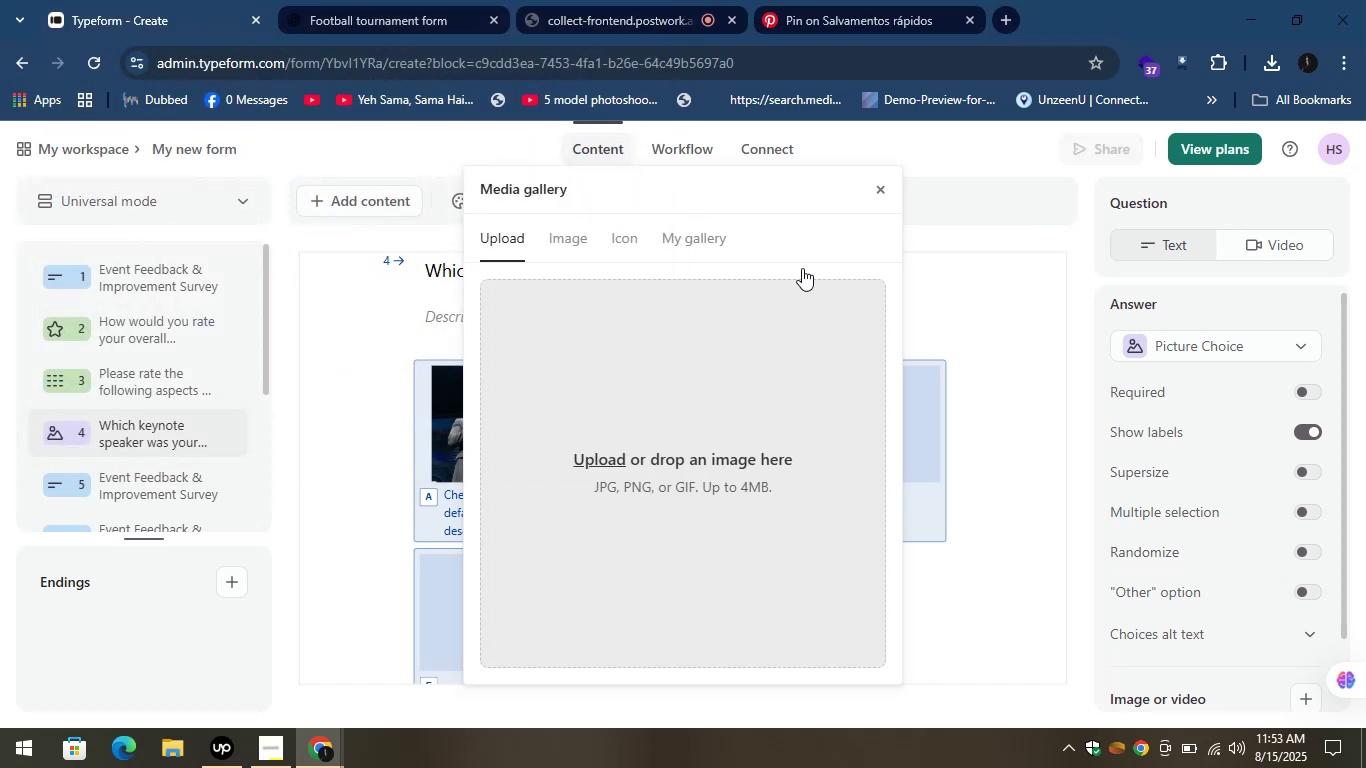 
wait(5.09)
 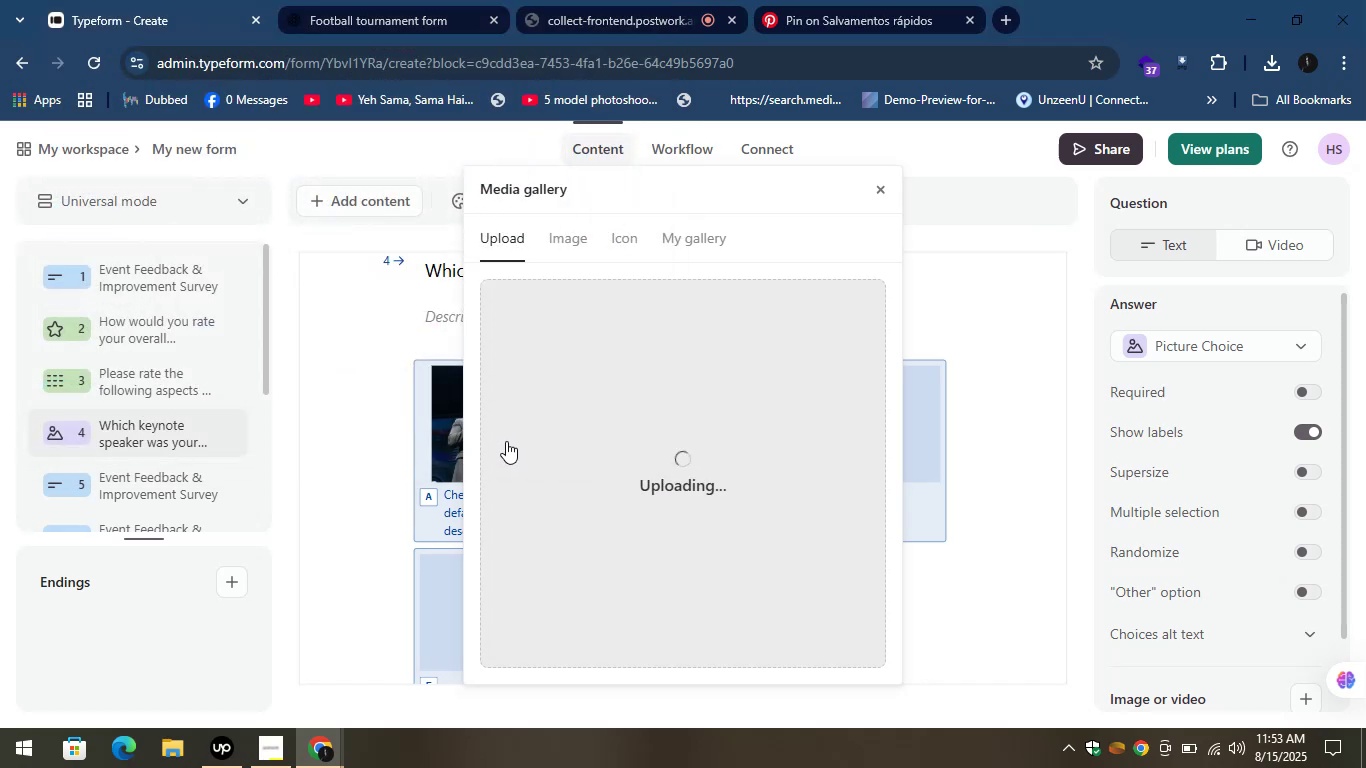 
left_click([881, 185])
 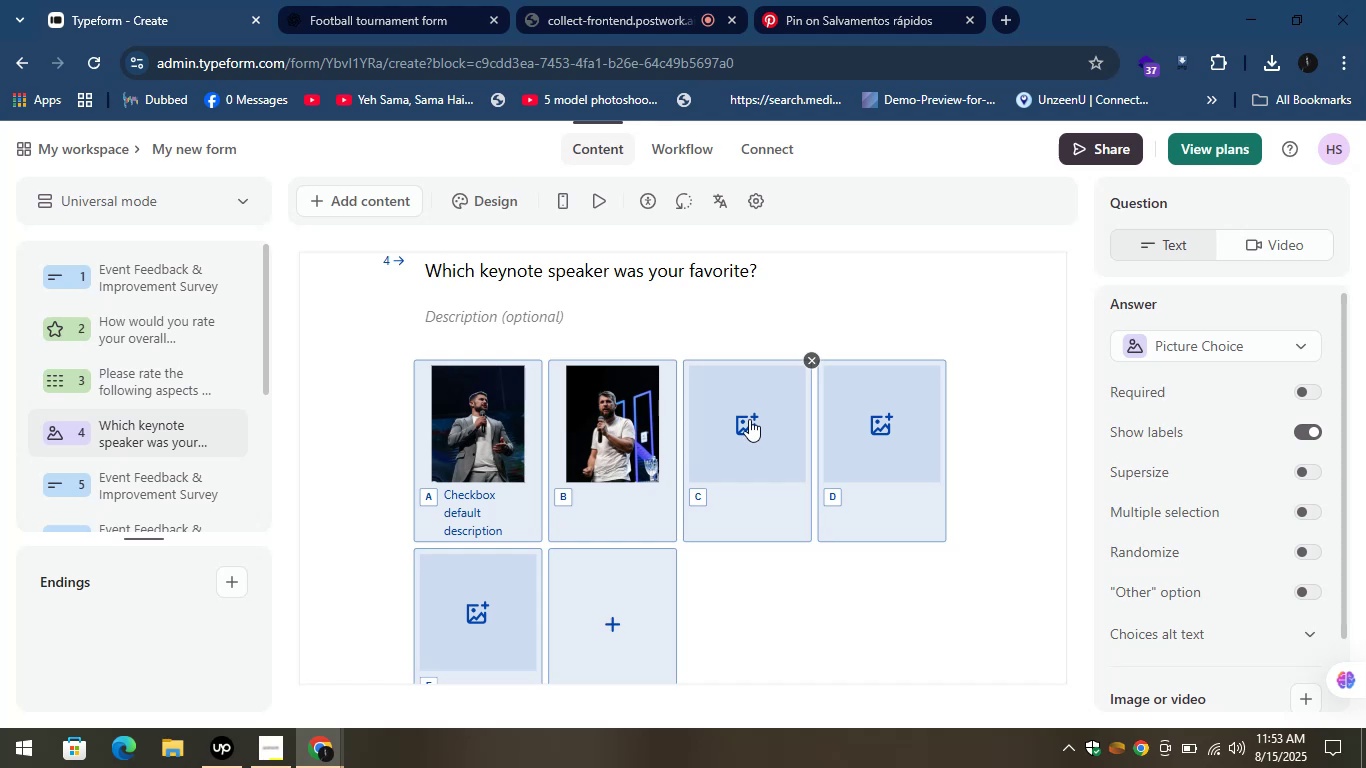 
left_click([740, 404])
 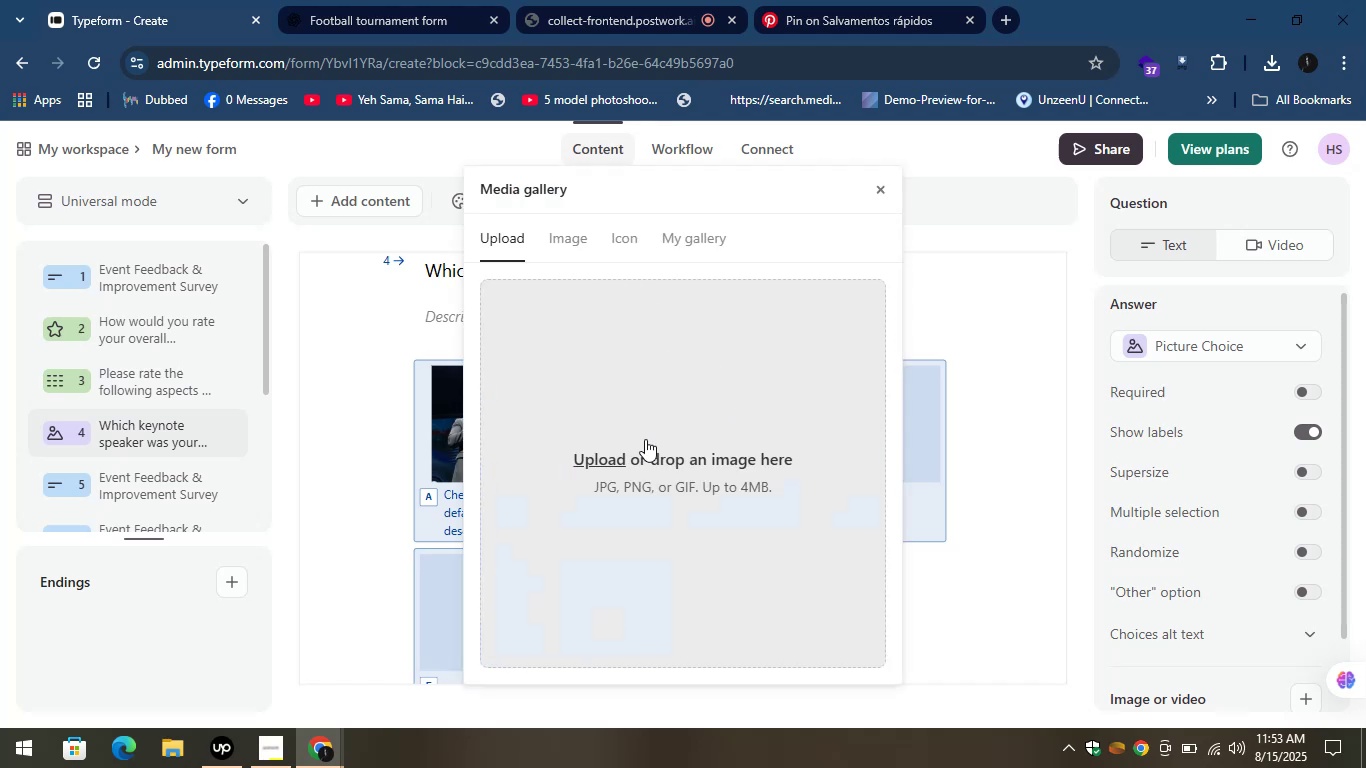 
left_click([596, 457])
 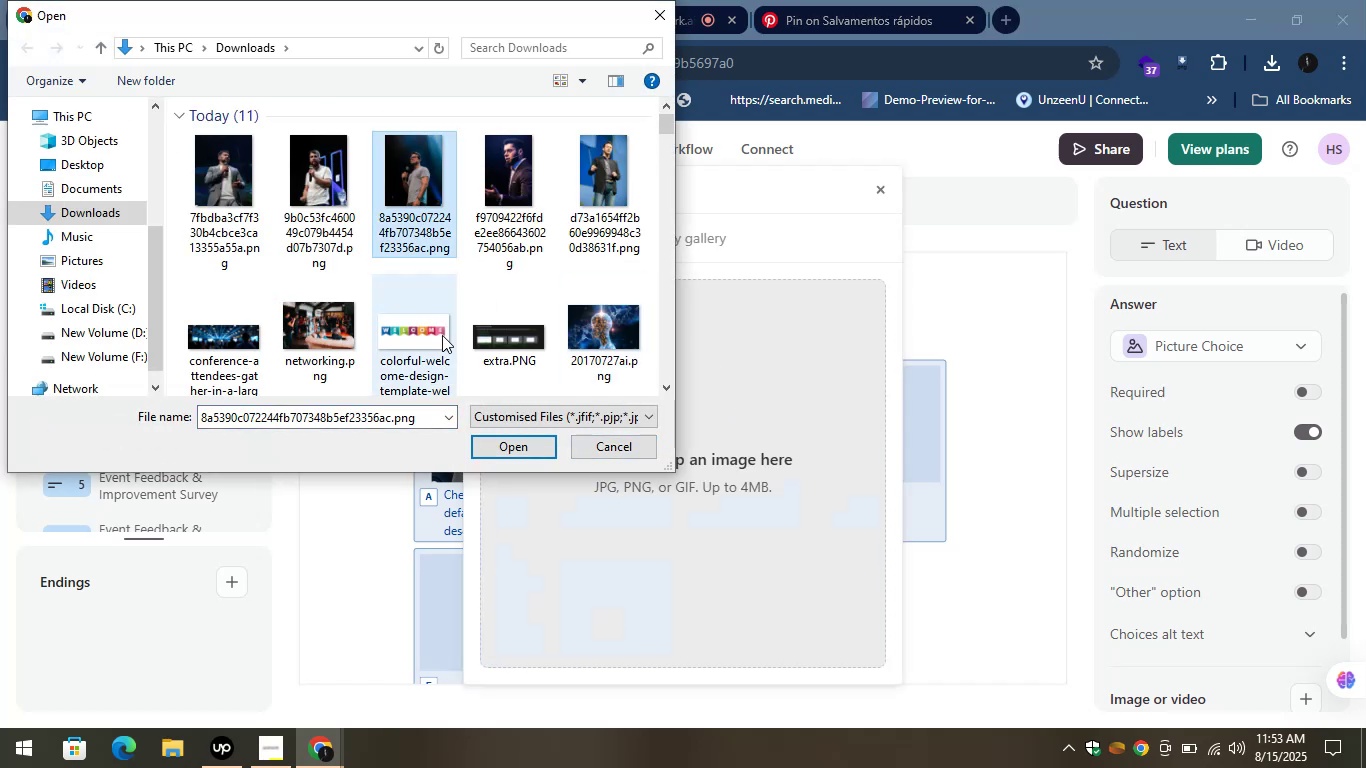 
left_click([507, 444])
 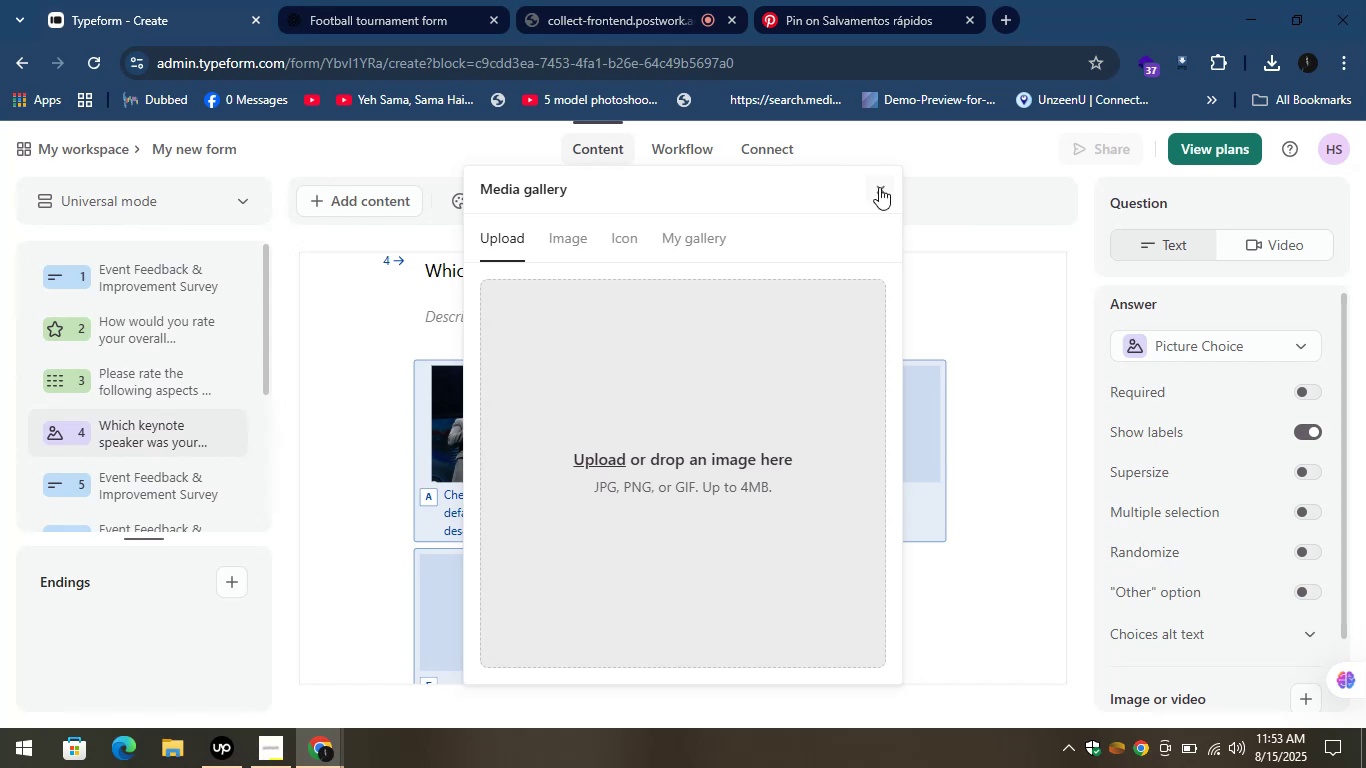 
wait(5.98)
 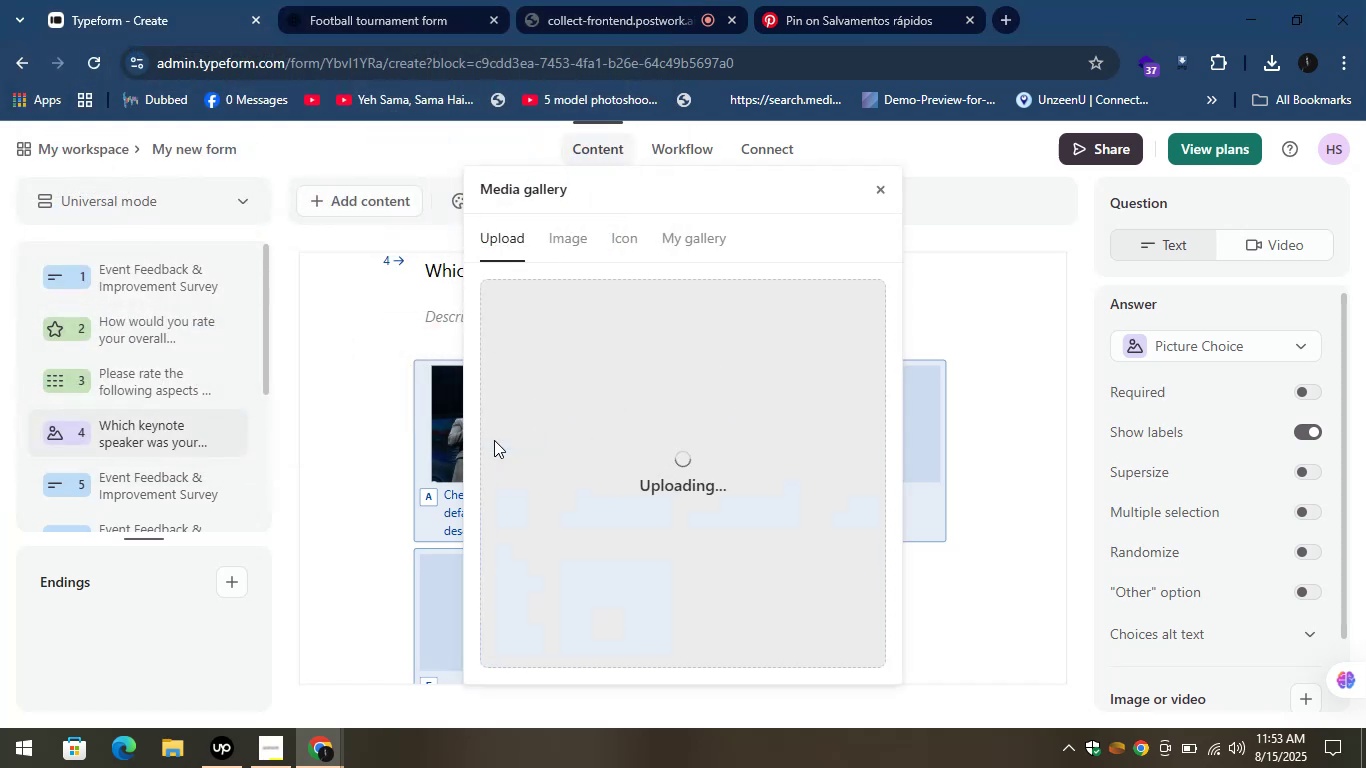 
left_click([880, 436])
 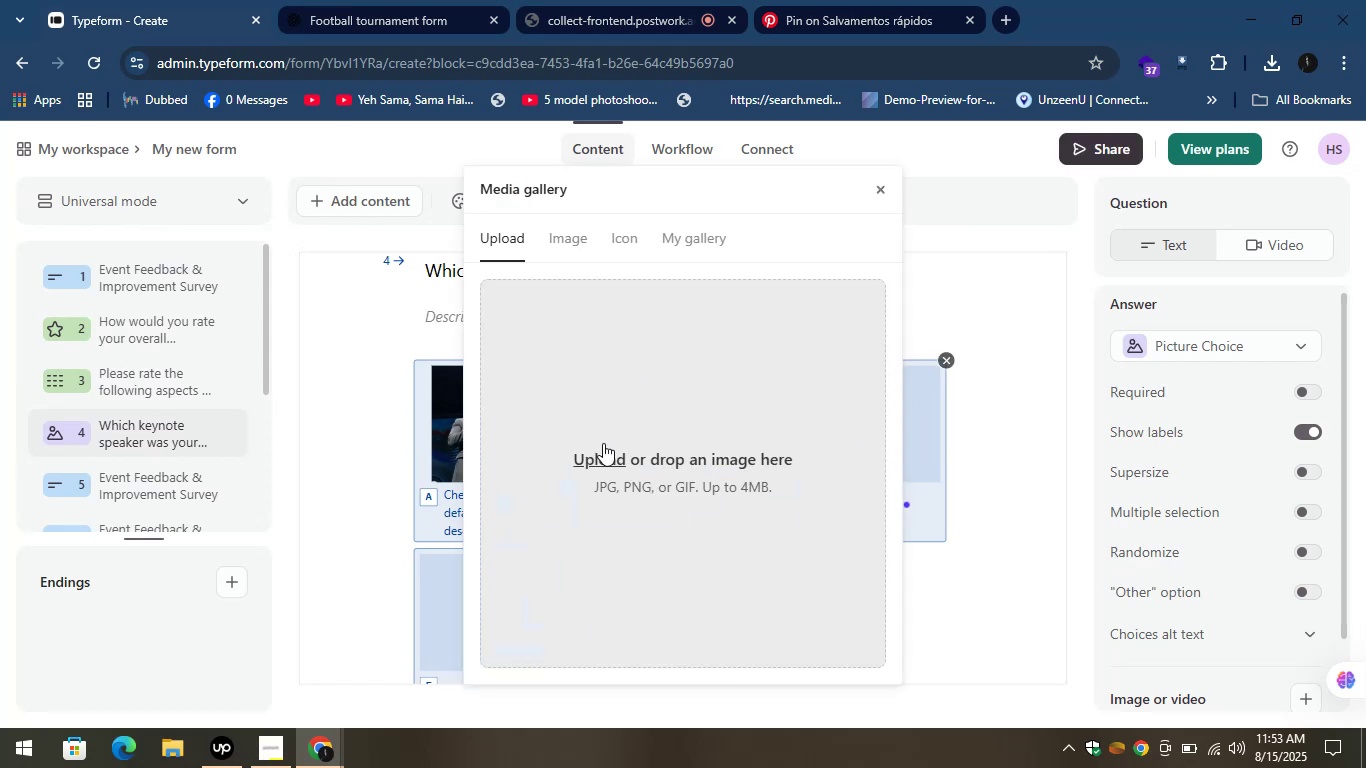 
left_click([599, 453])
 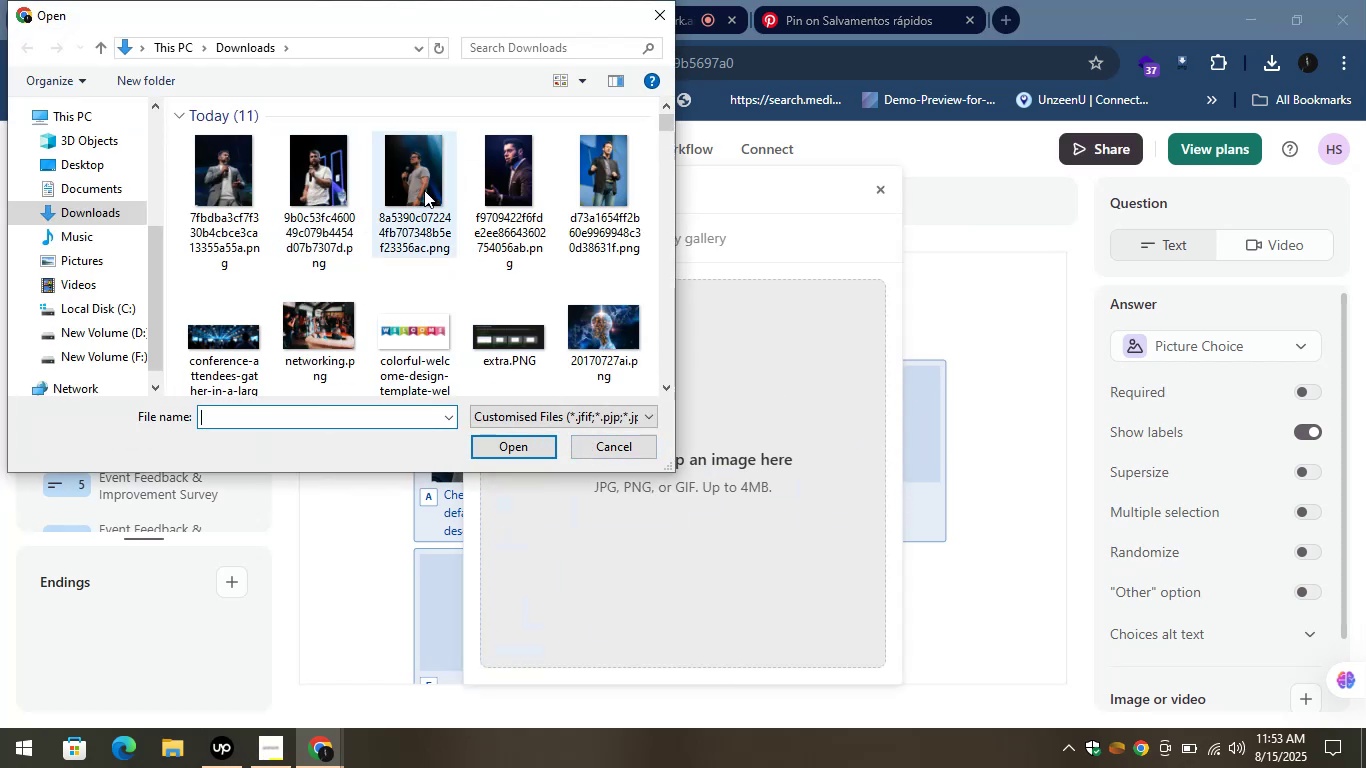 
left_click([495, 174])
 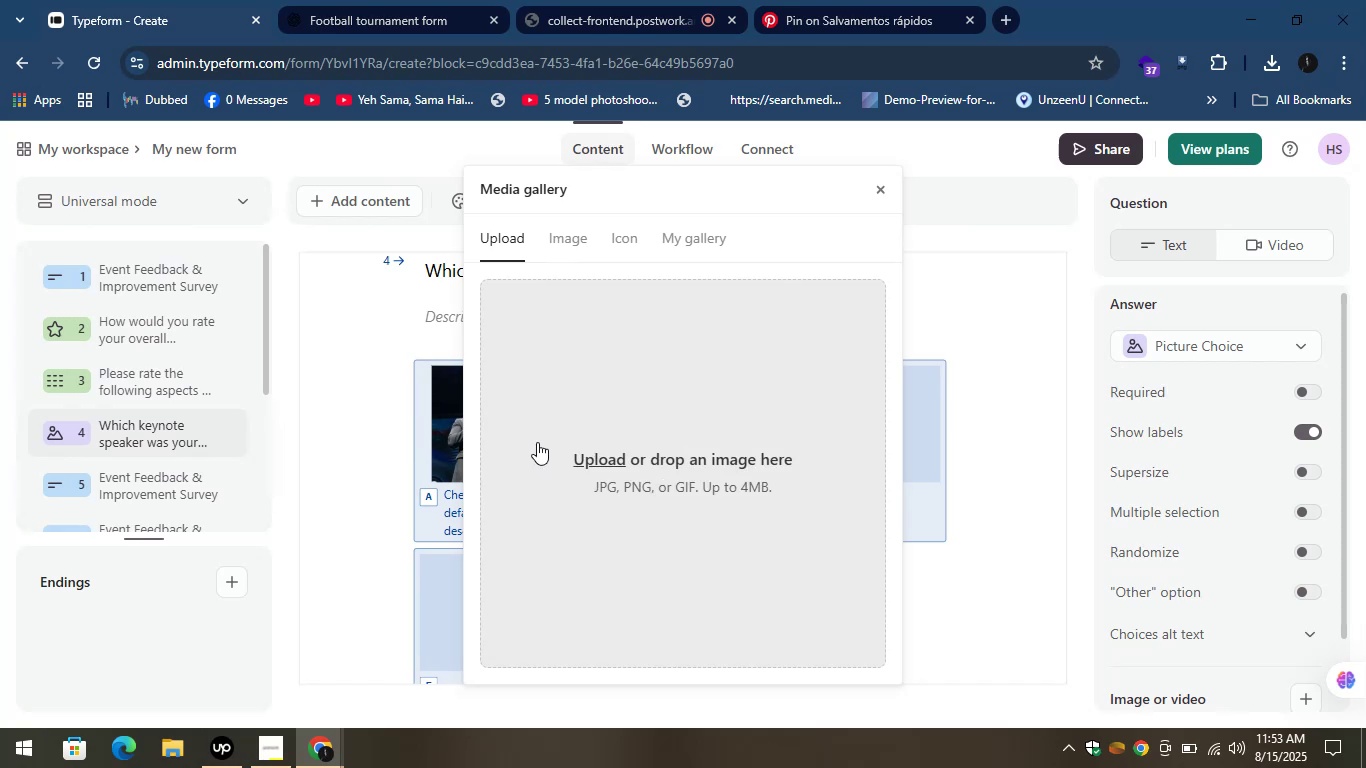 
left_click([878, 187])
 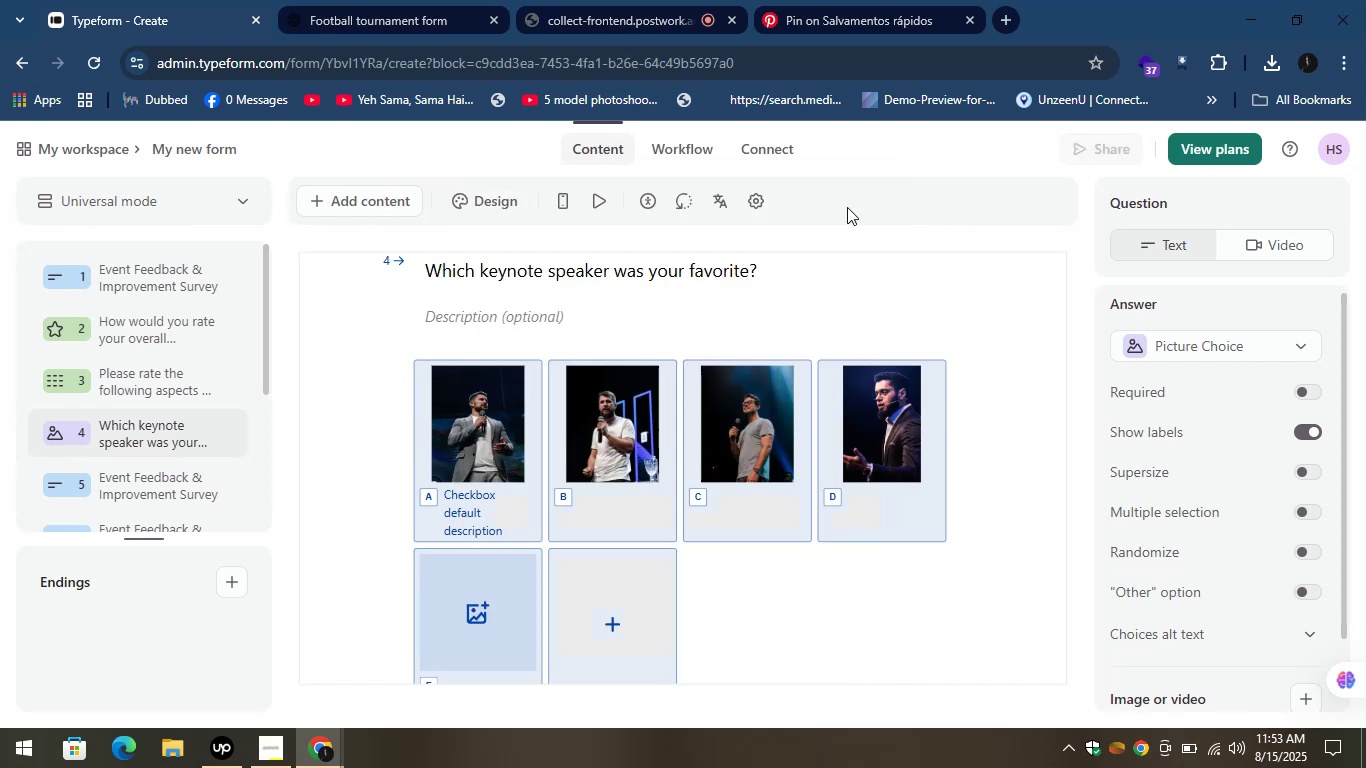 
scroll: coordinate [779, 311], scroll_direction: down, amount: 2.0
 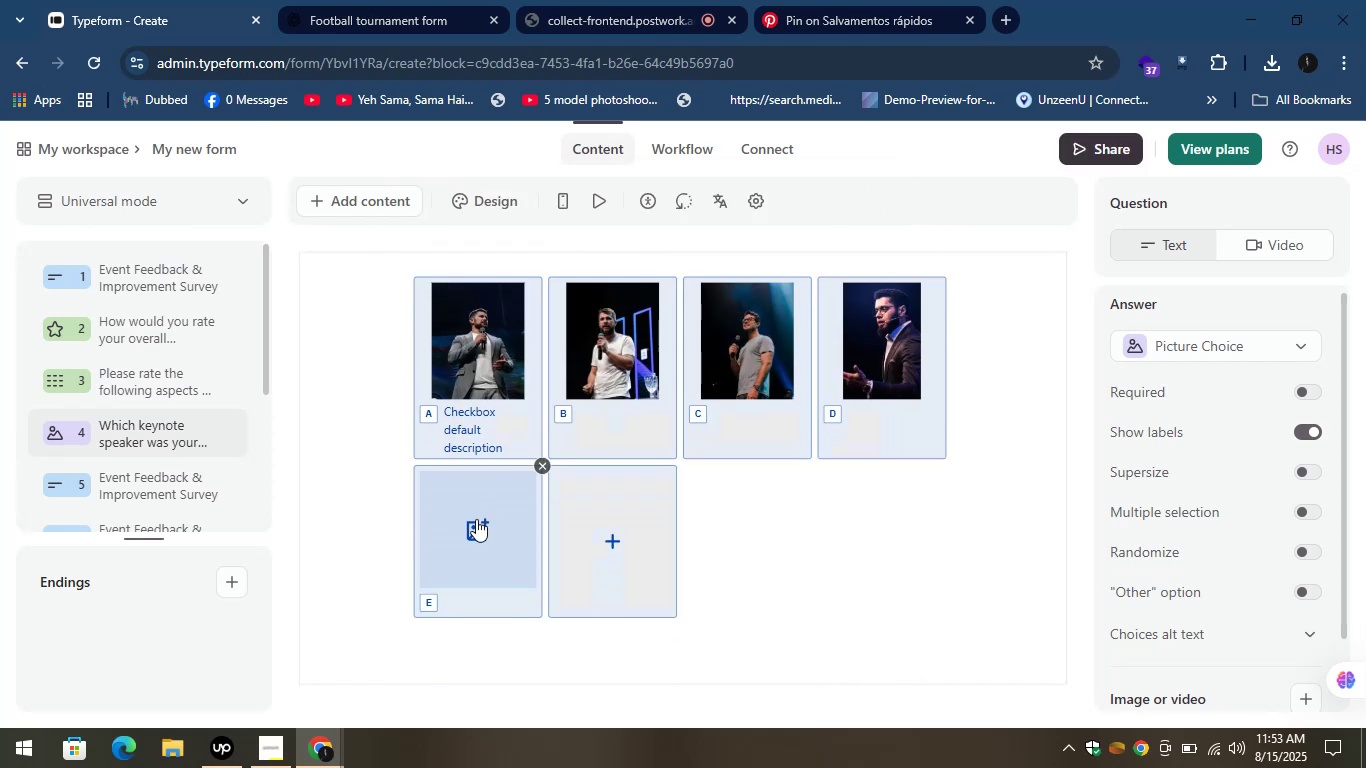 
left_click([473, 524])
 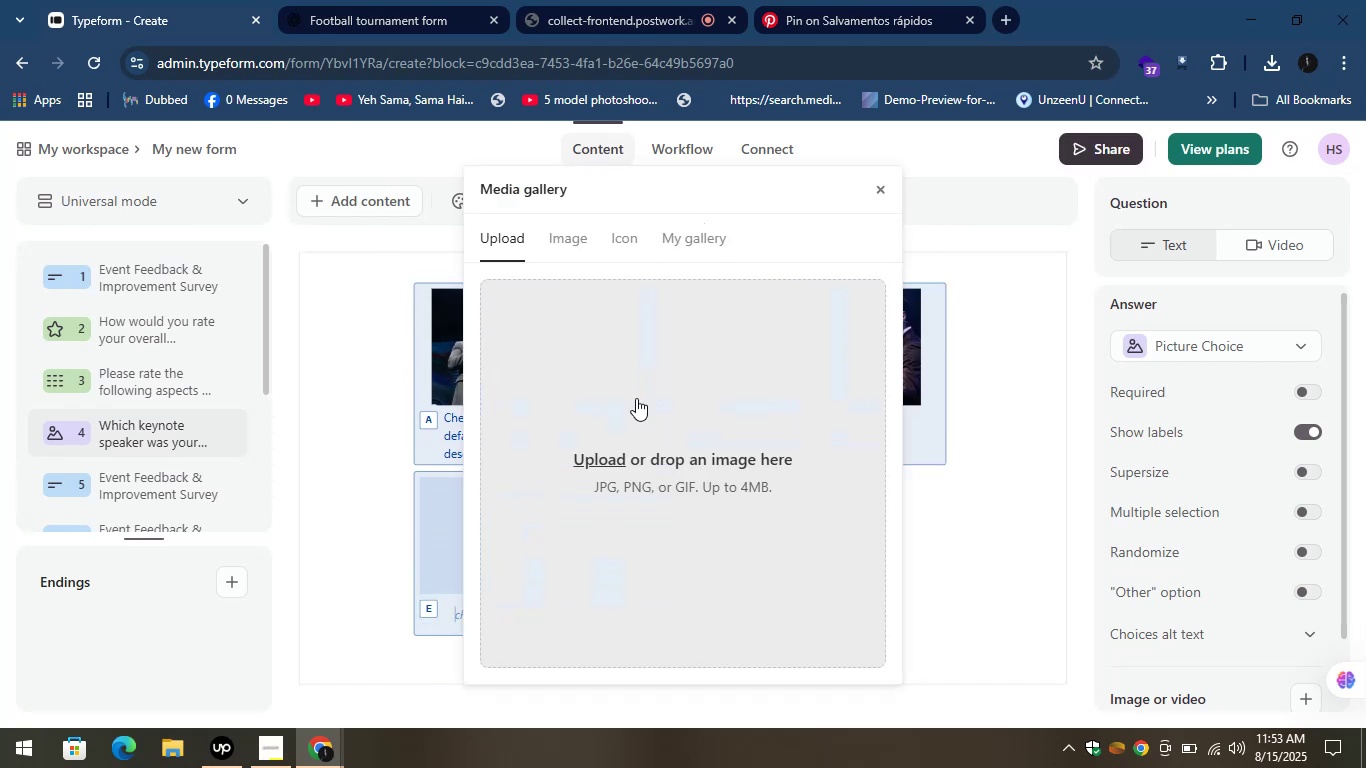 
left_click([605, 456])
 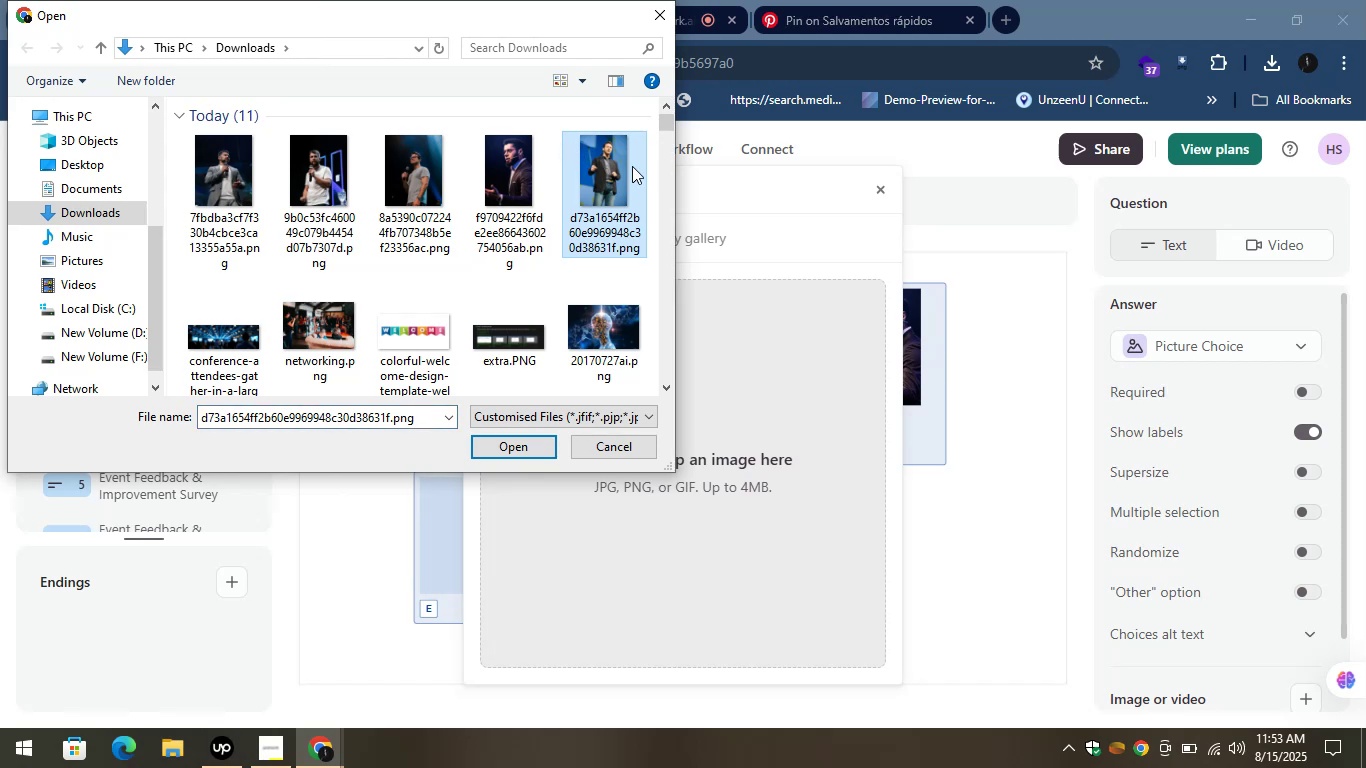 
left_click([534, 444])
 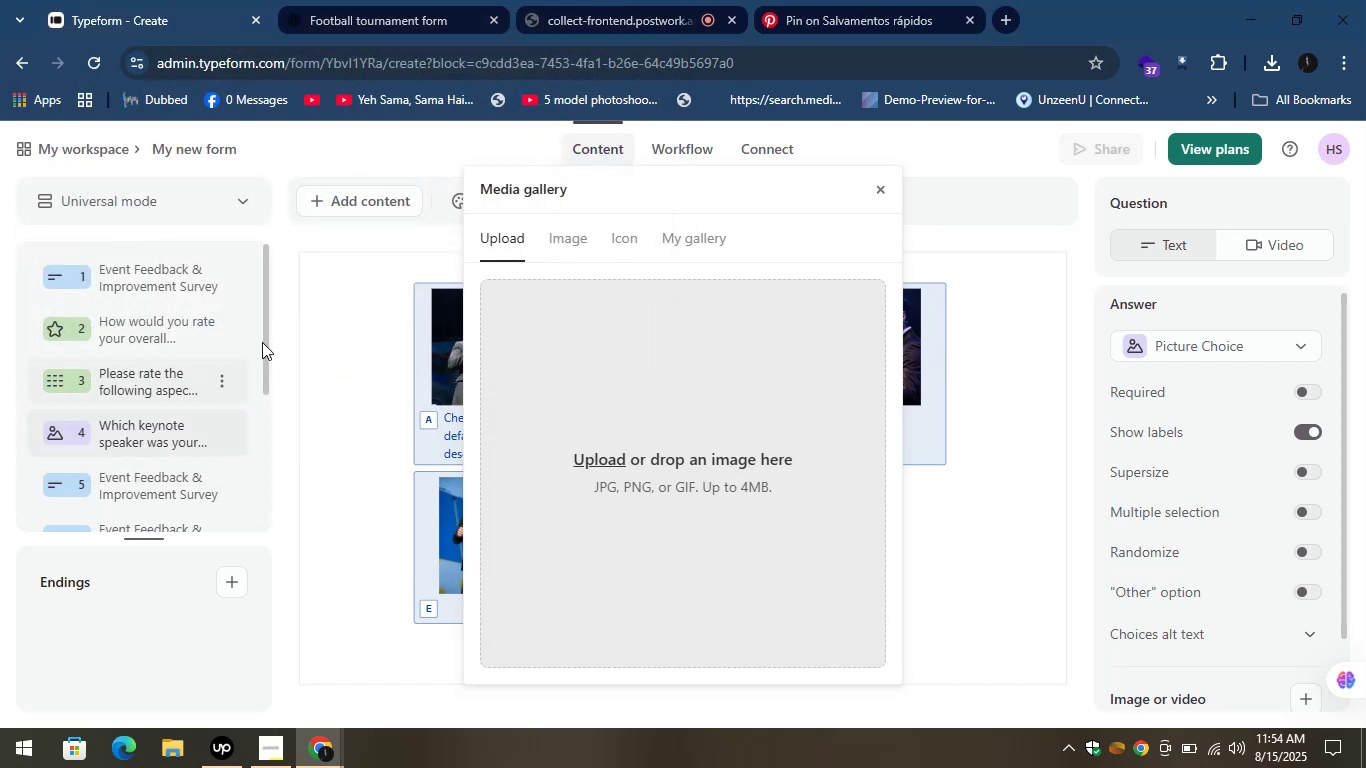 
wait(11.43)
 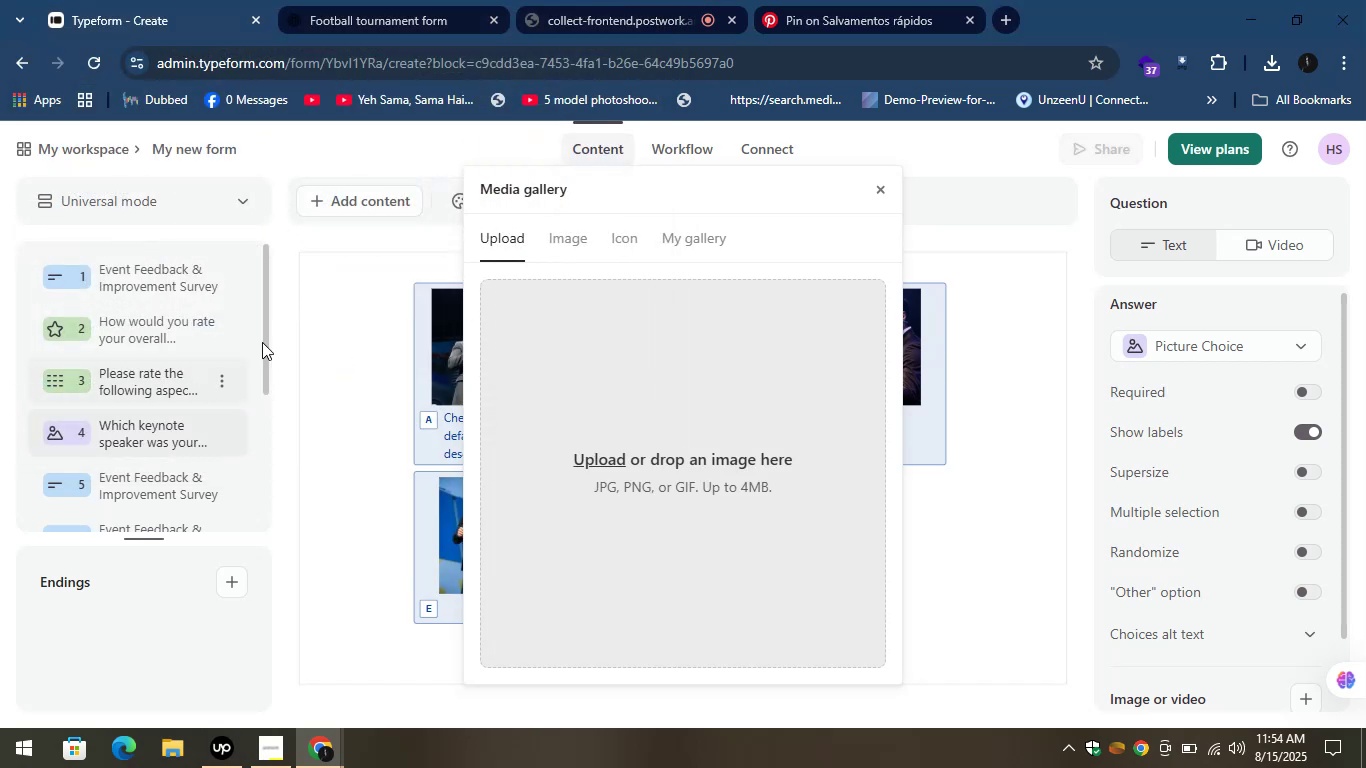 
left_click([591, 431])
 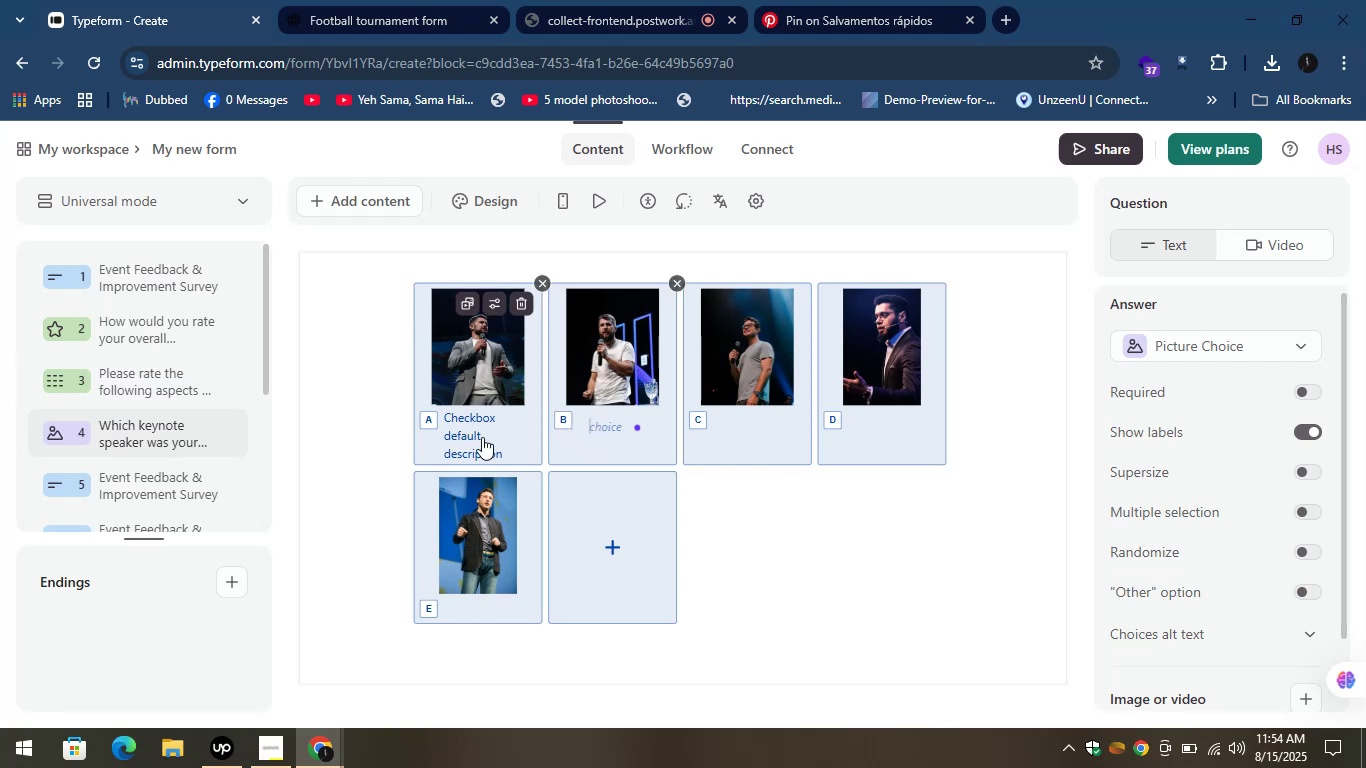 
left_click([486, 423])
 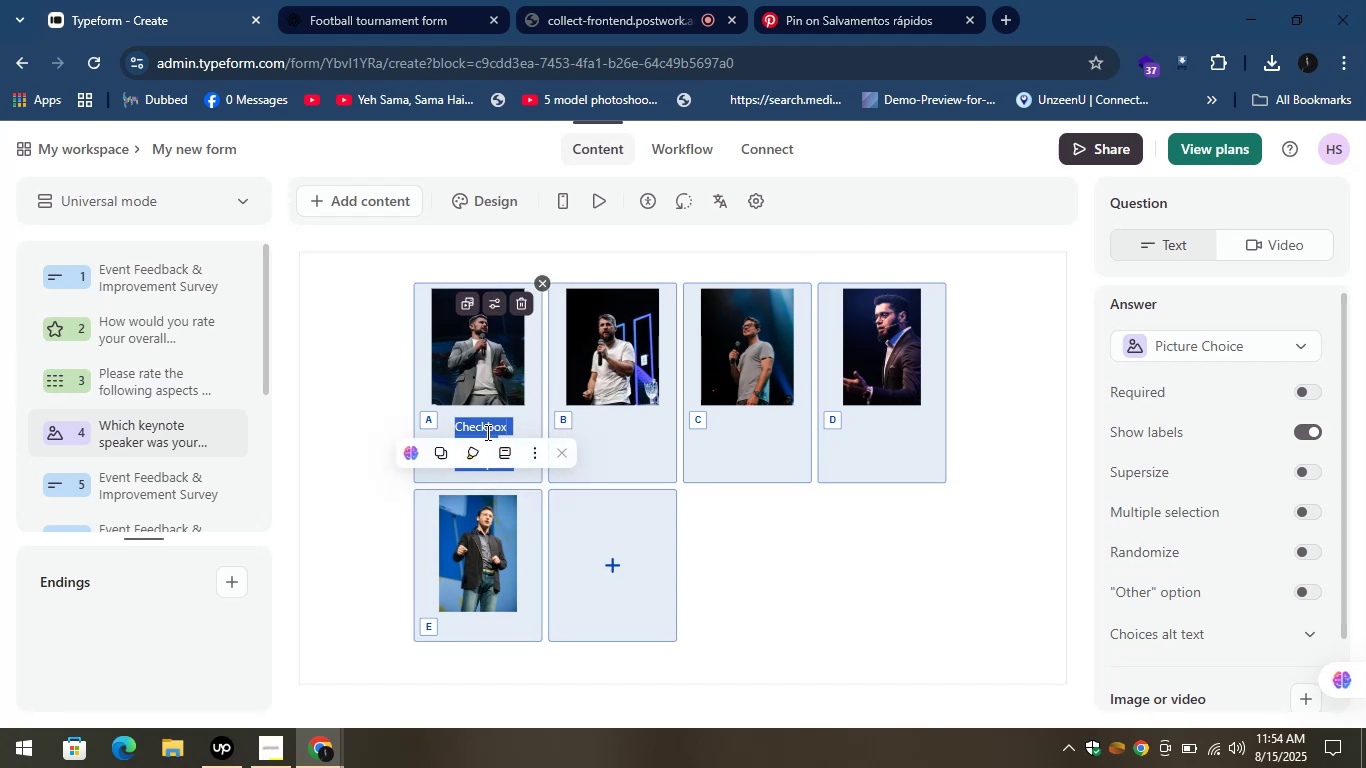 
key(Backspace)
type(Sam)
 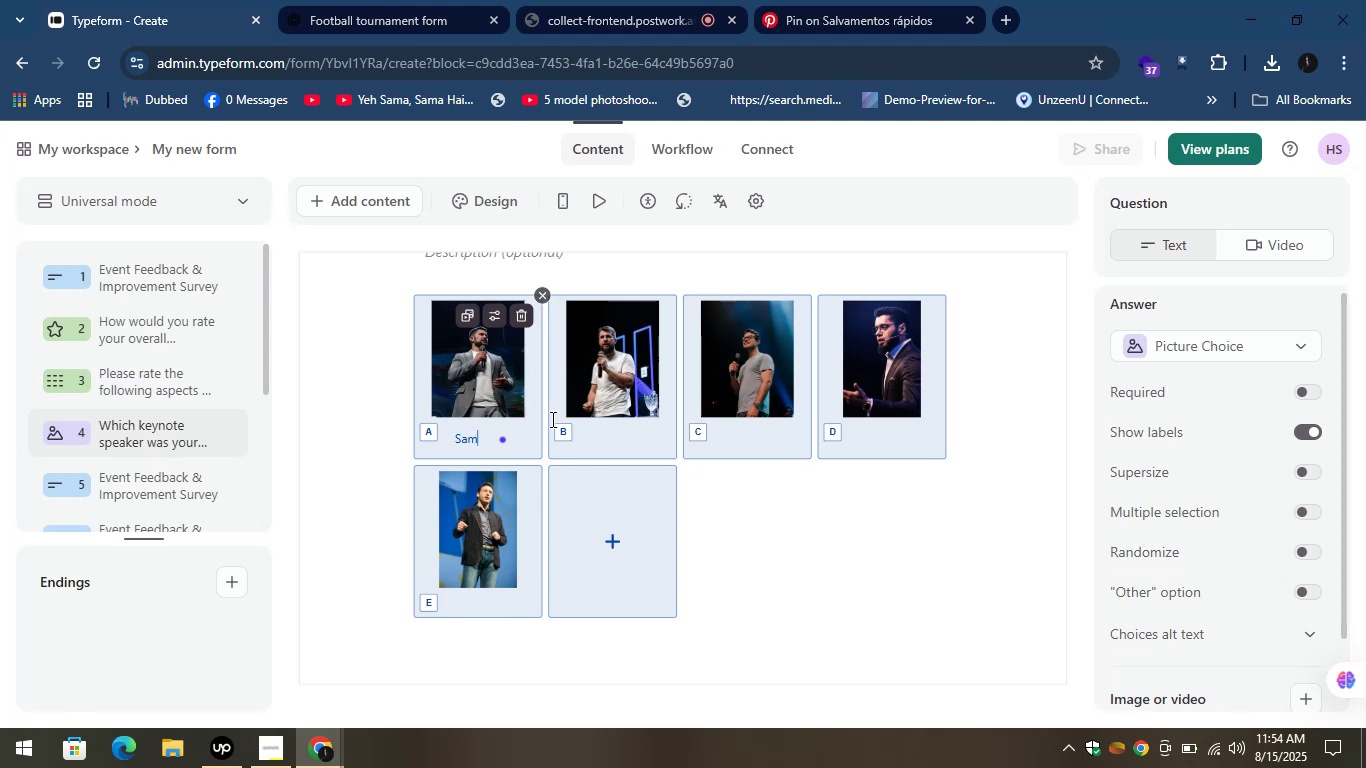 
mouse_move([600, 437])
 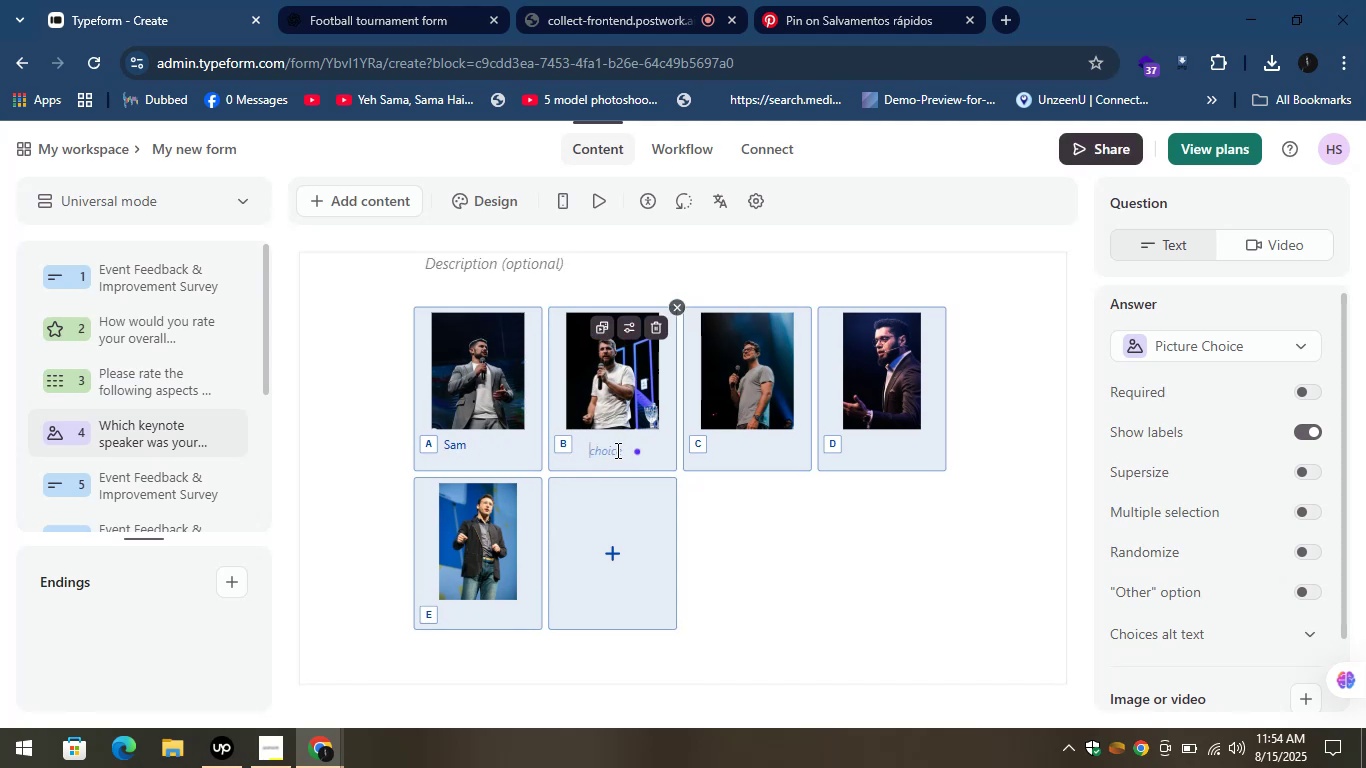 
type(Simit)
 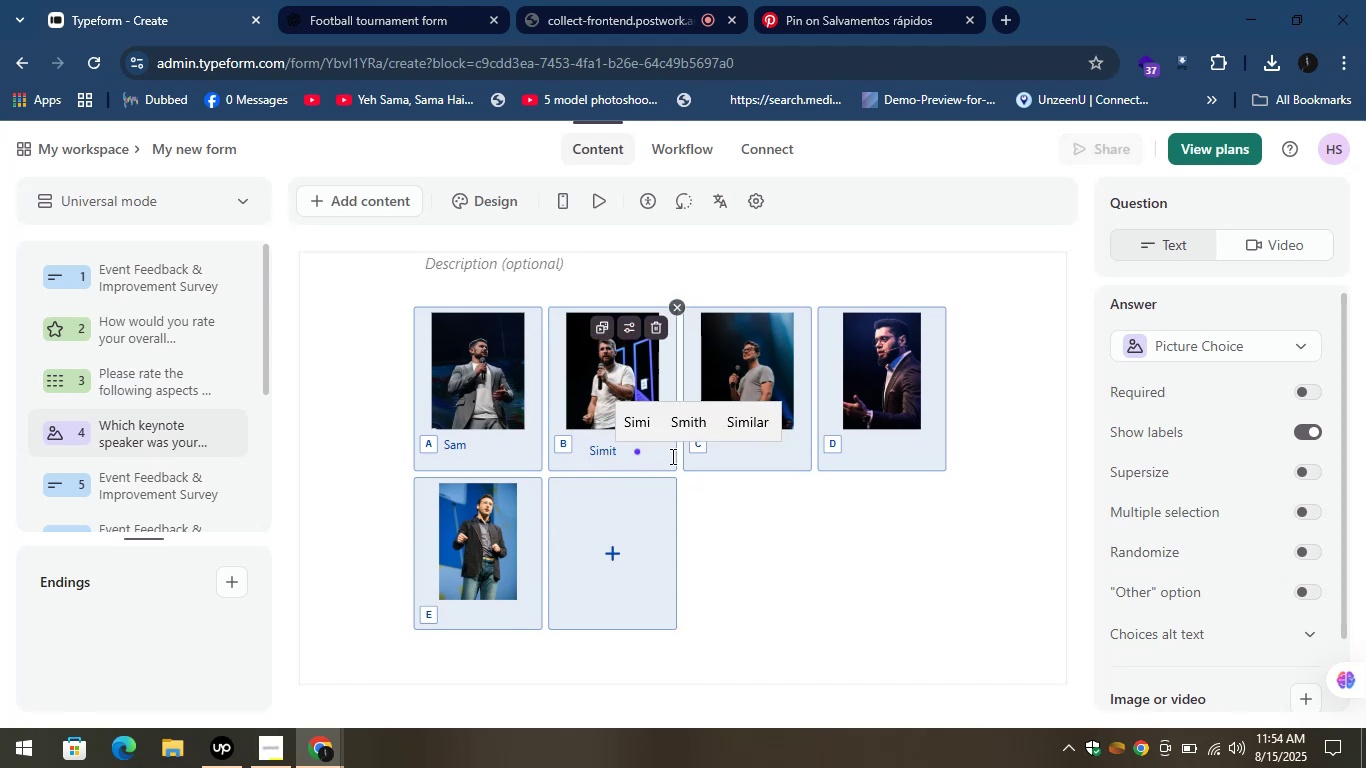 
left_click([715, 452])
 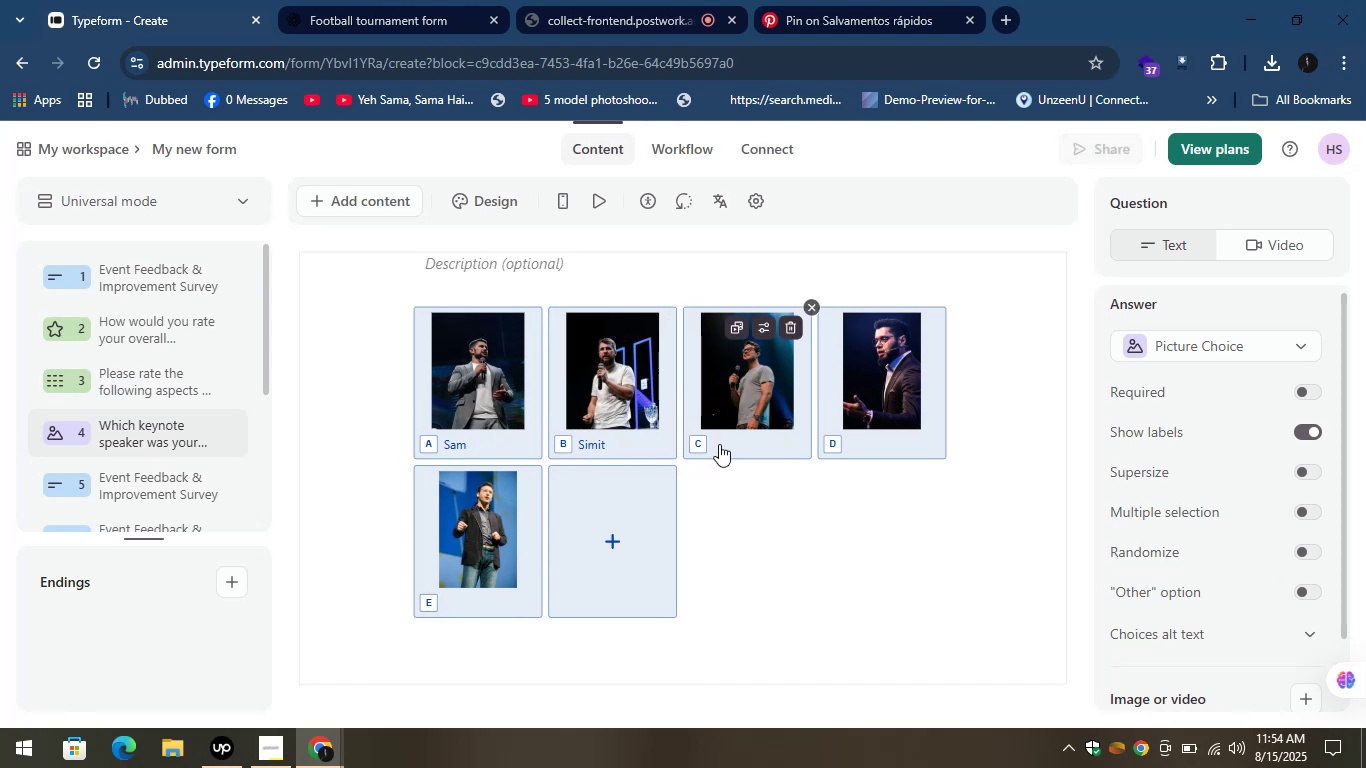 
left_click([719, 444])
 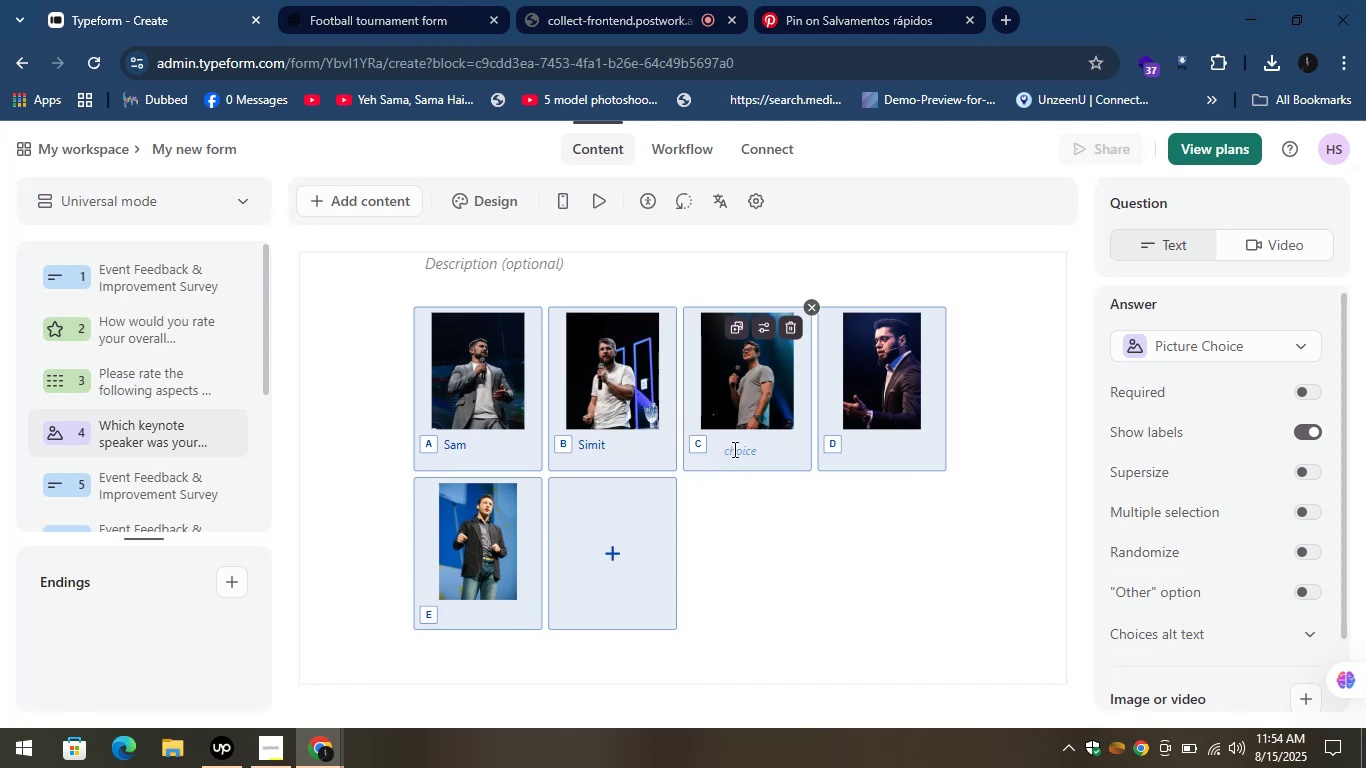 
type(Jhon)
 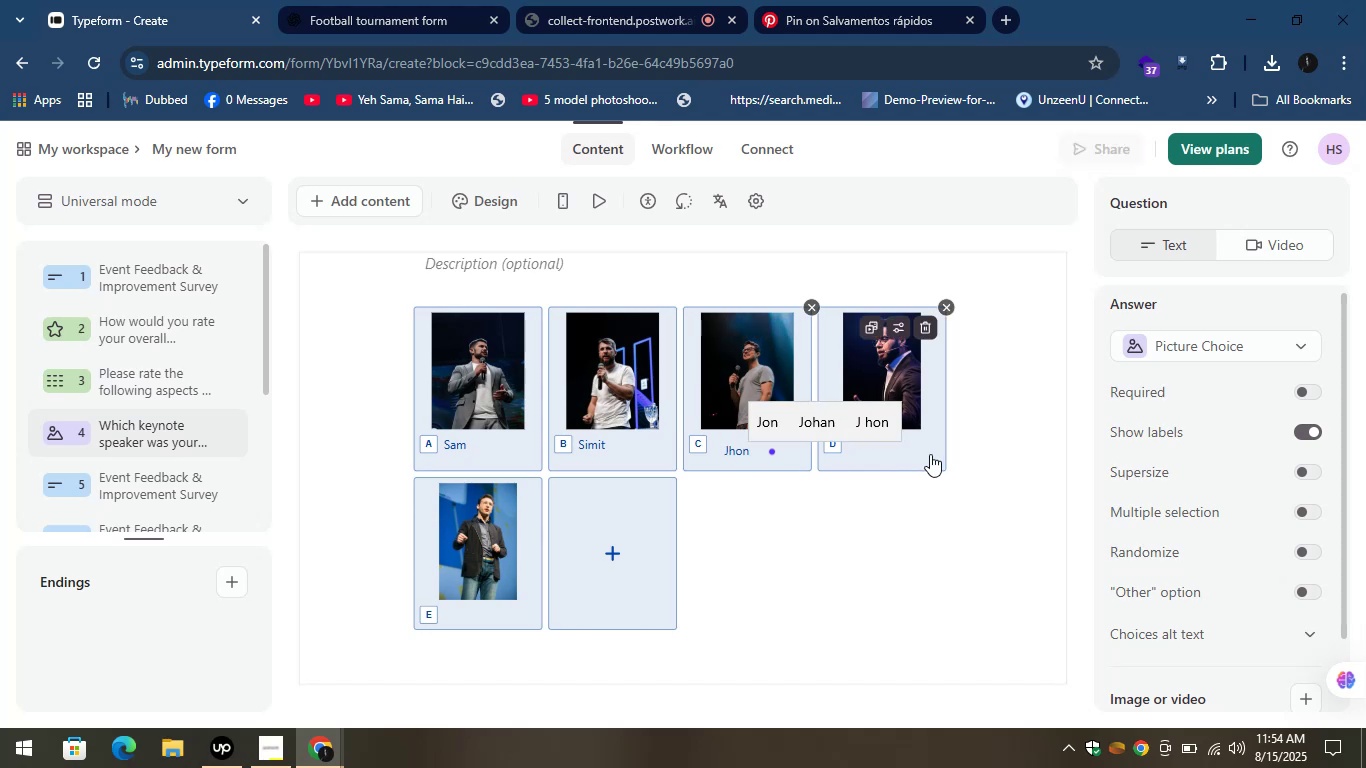 
left_click([887, 449])
 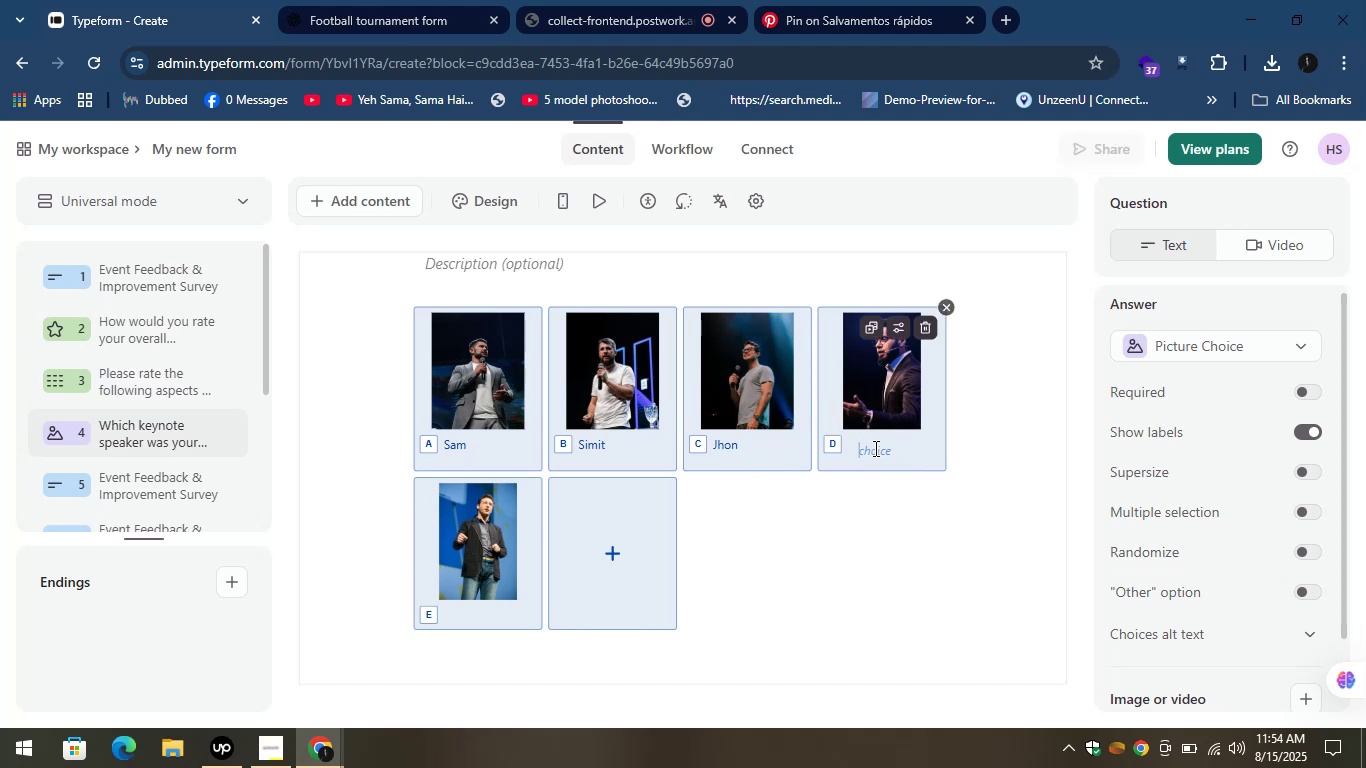 
left_click([874, 448])
 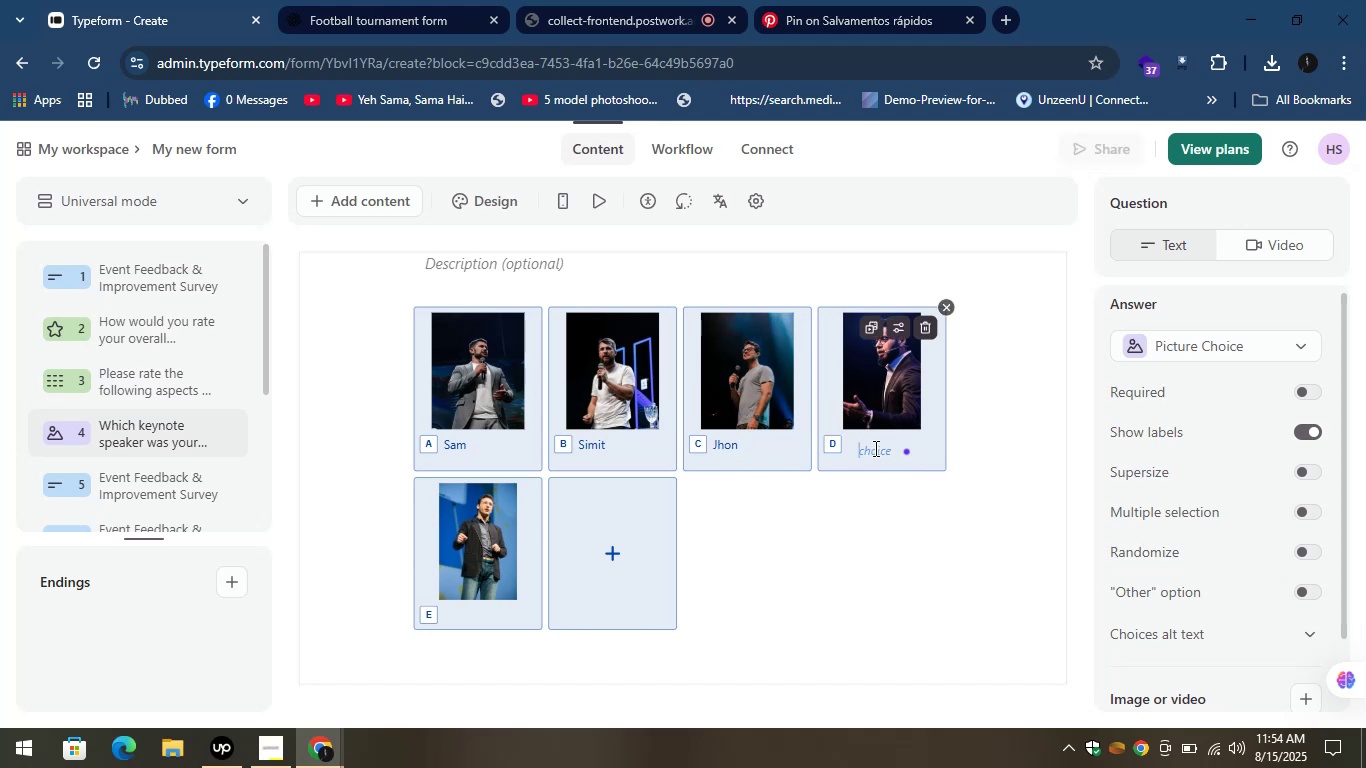 
type(Amir)
 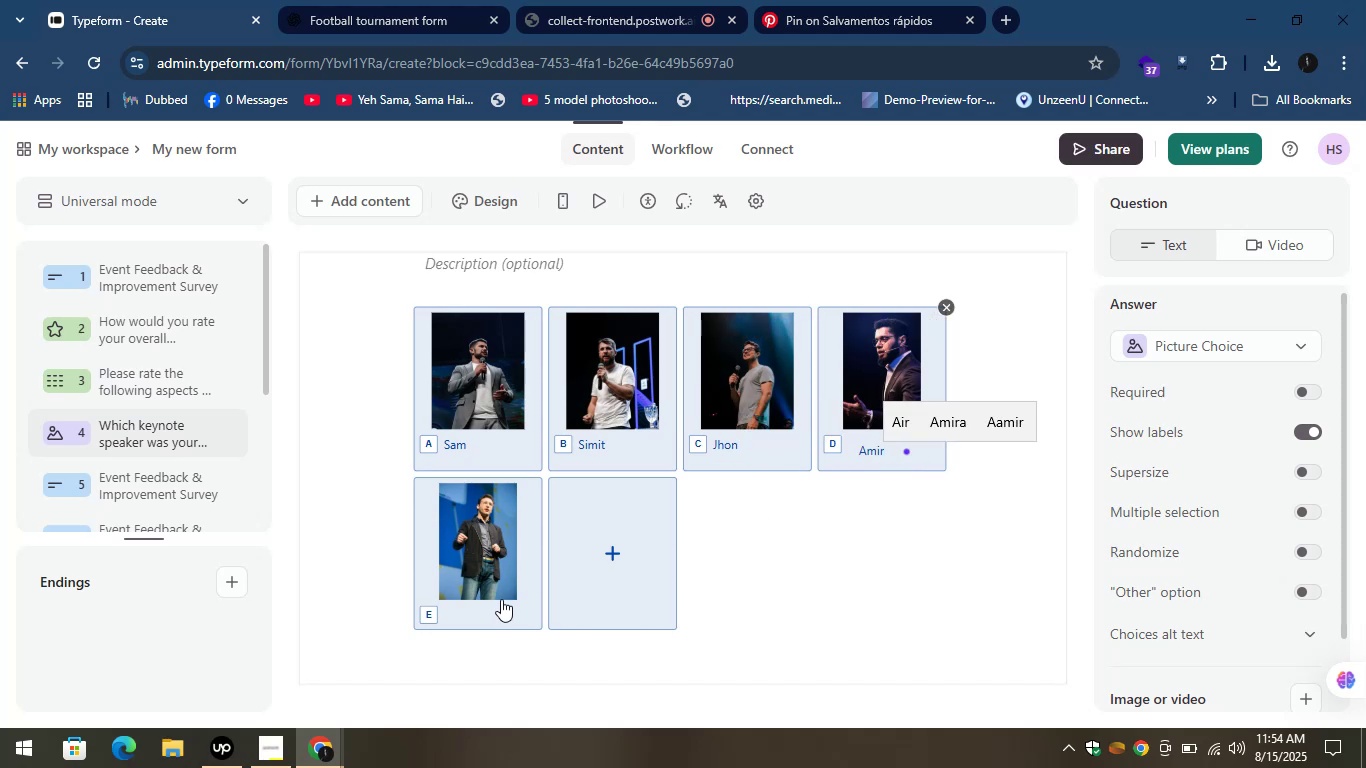 
left_click([466, 615])
 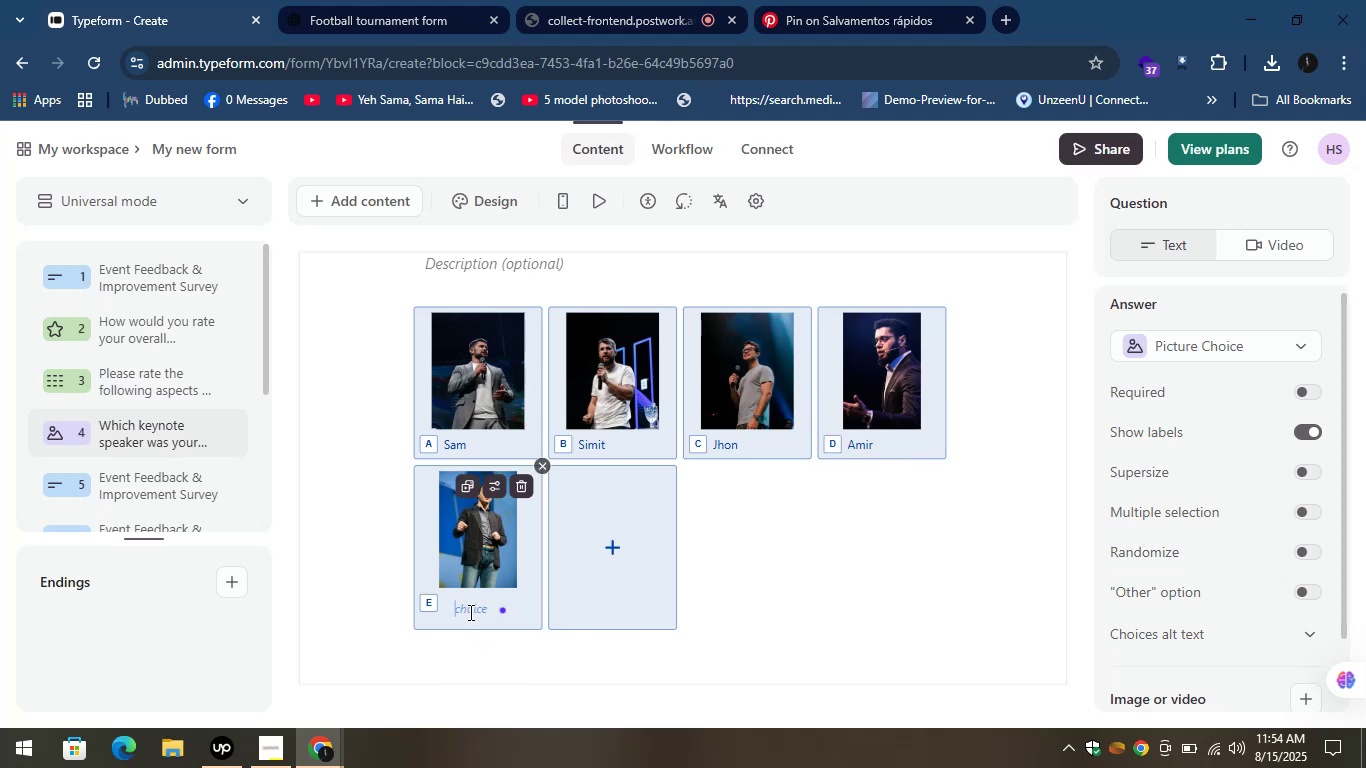 
type(James)
 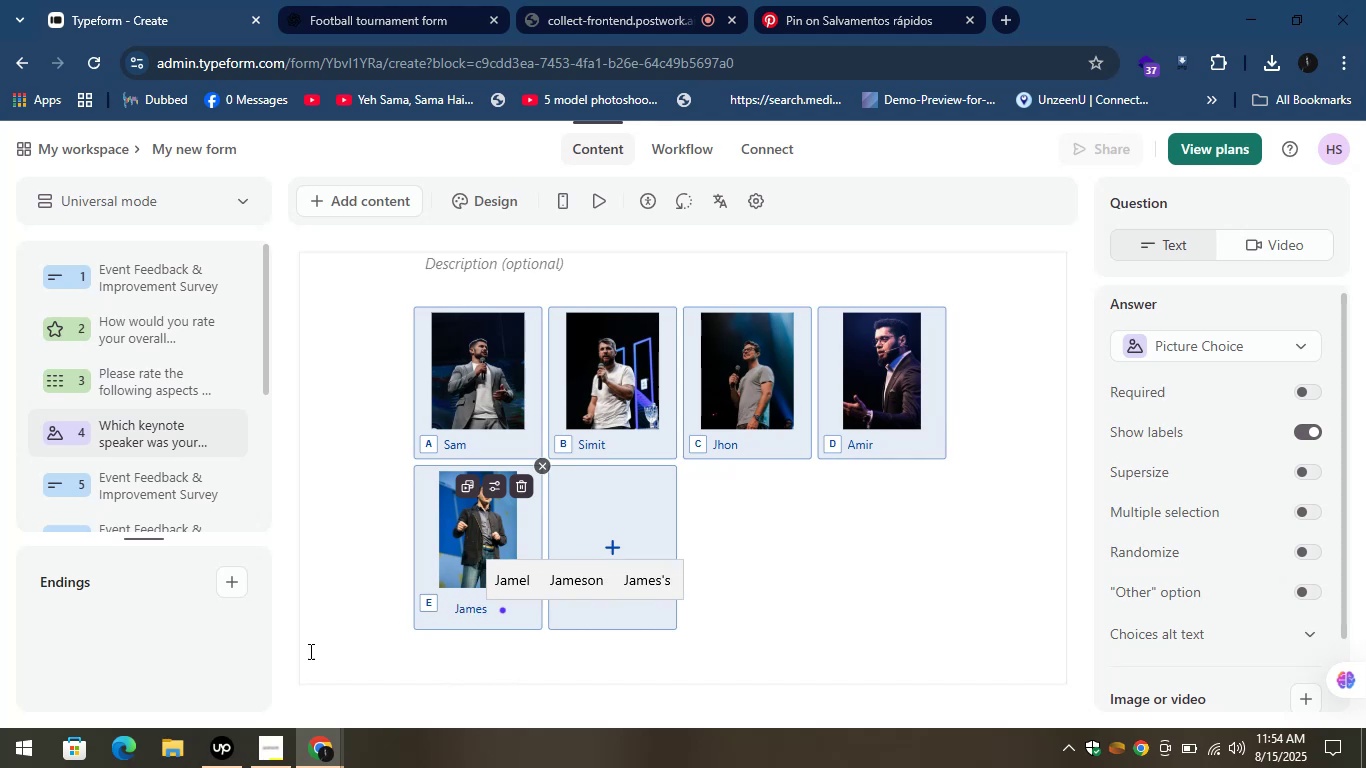 
left_click([322, 575])
 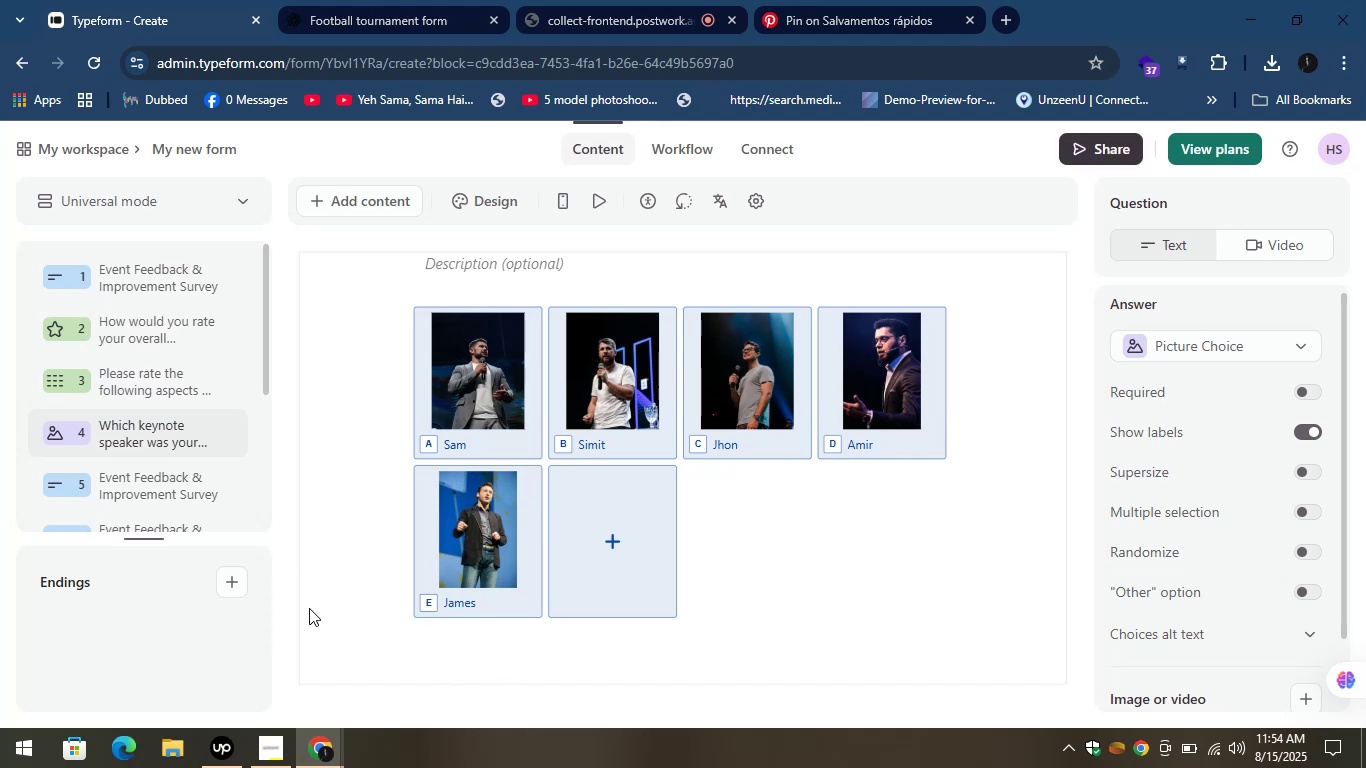 
wait(9.38)
 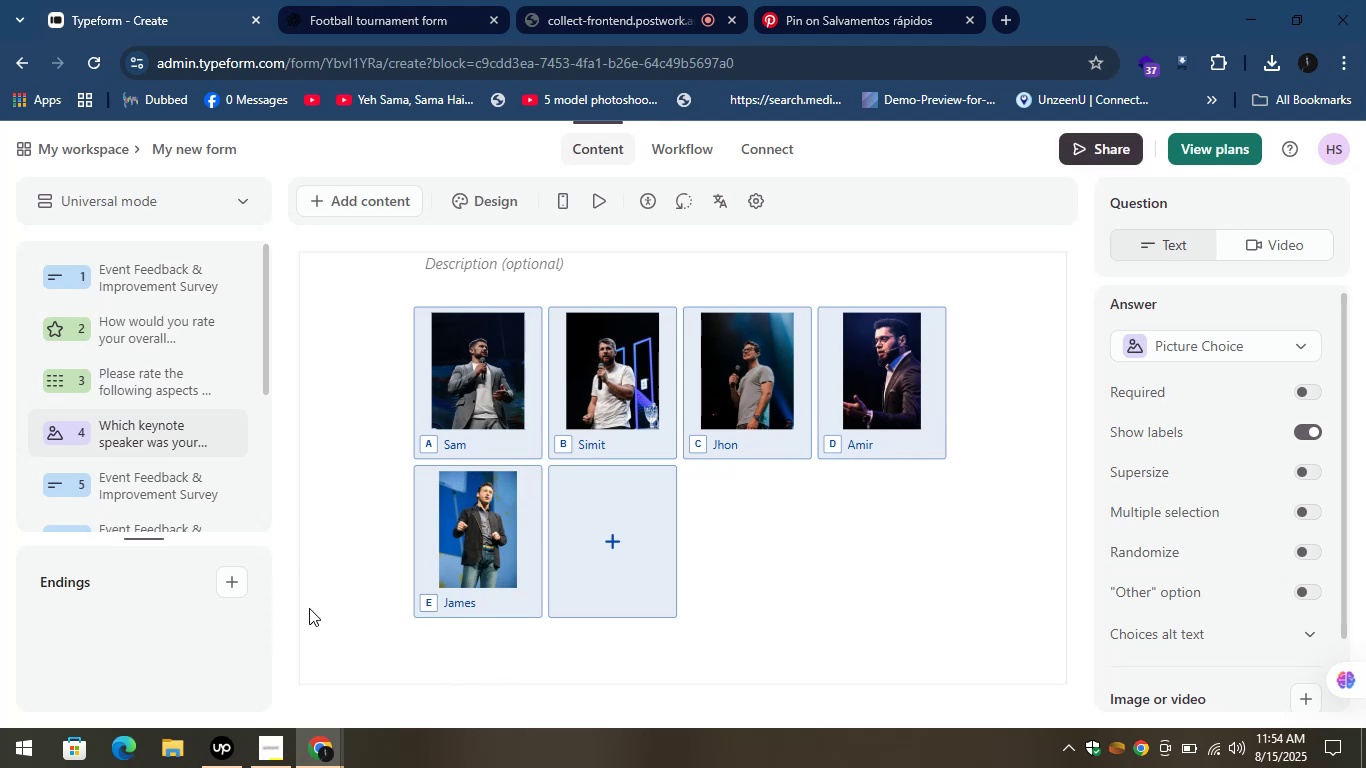 
scroll: coordinate [342, 571], scroll_direction: up, amount: 5.0
 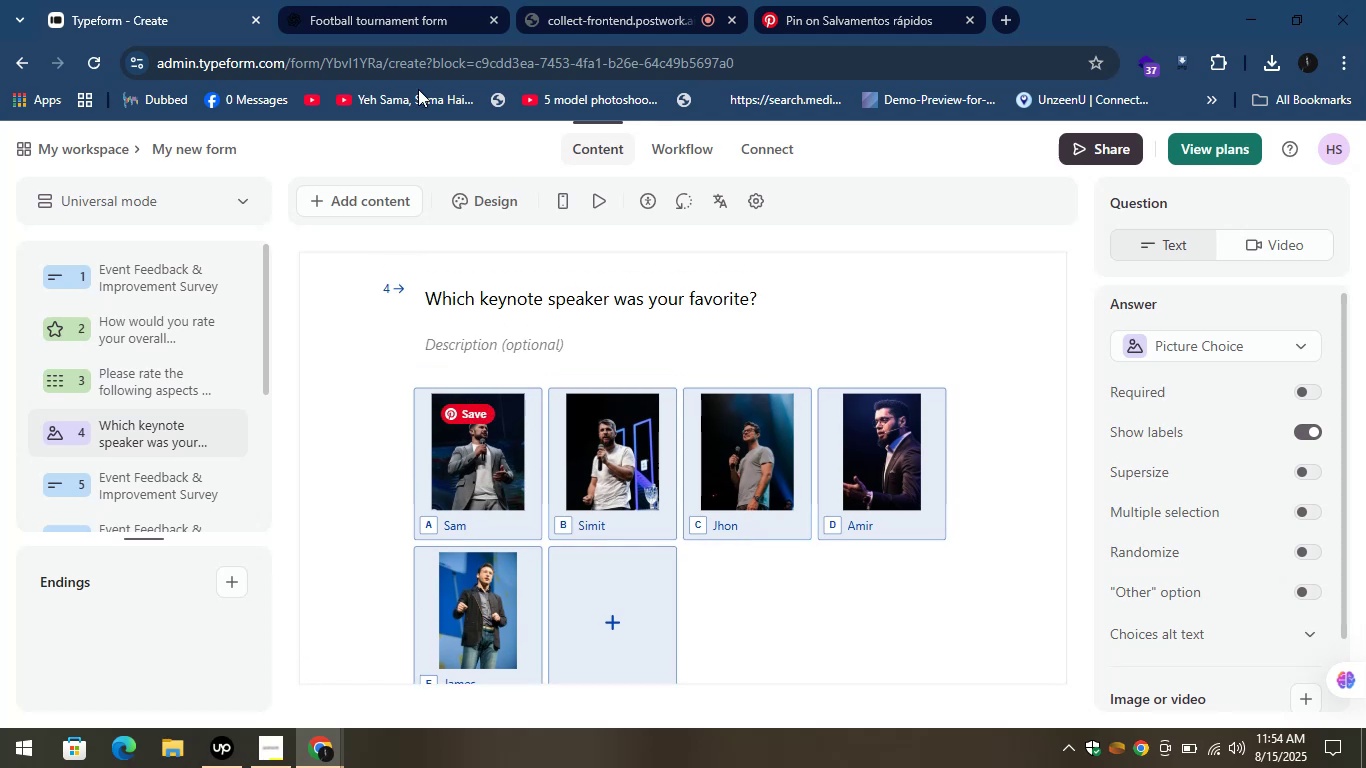 
left_click([375, 0])
 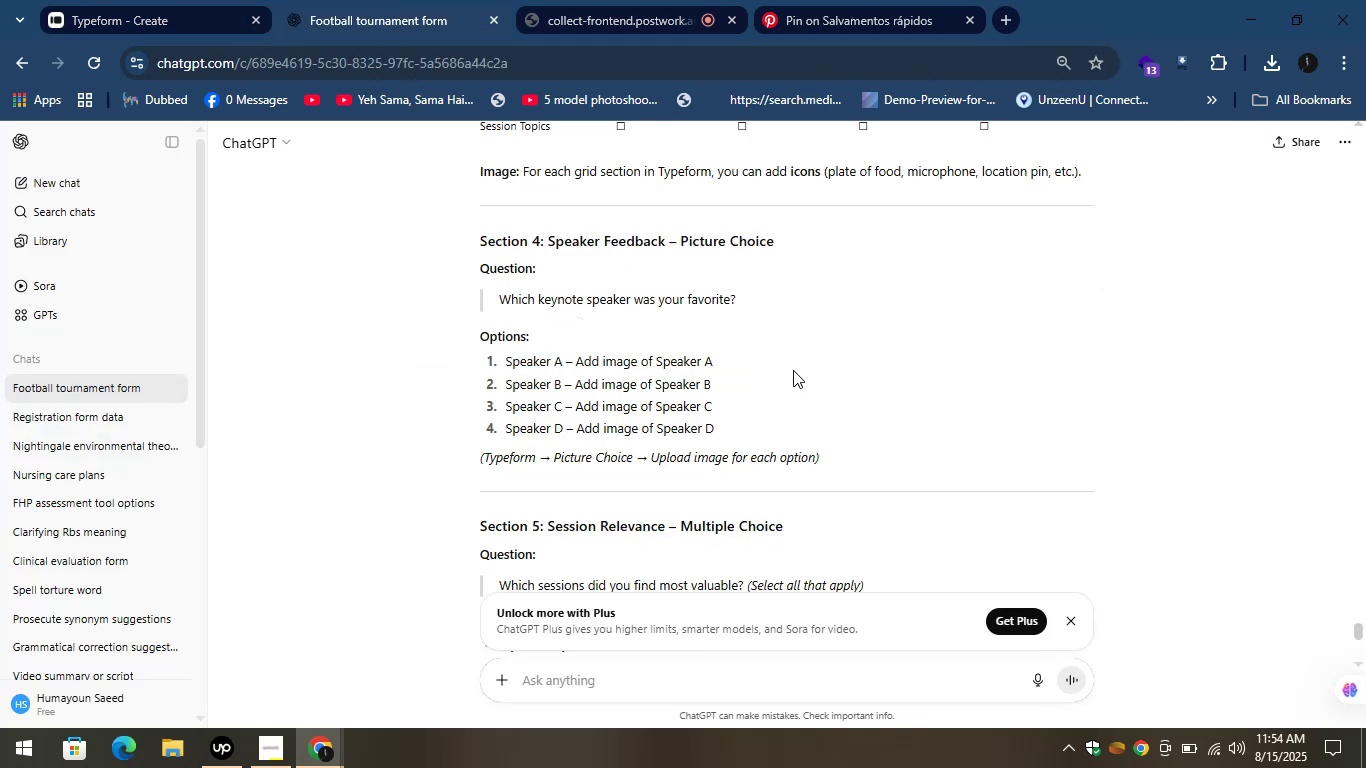 
scroll: coordinate [792, 374], scroll_direction: down, amount: 2.0
 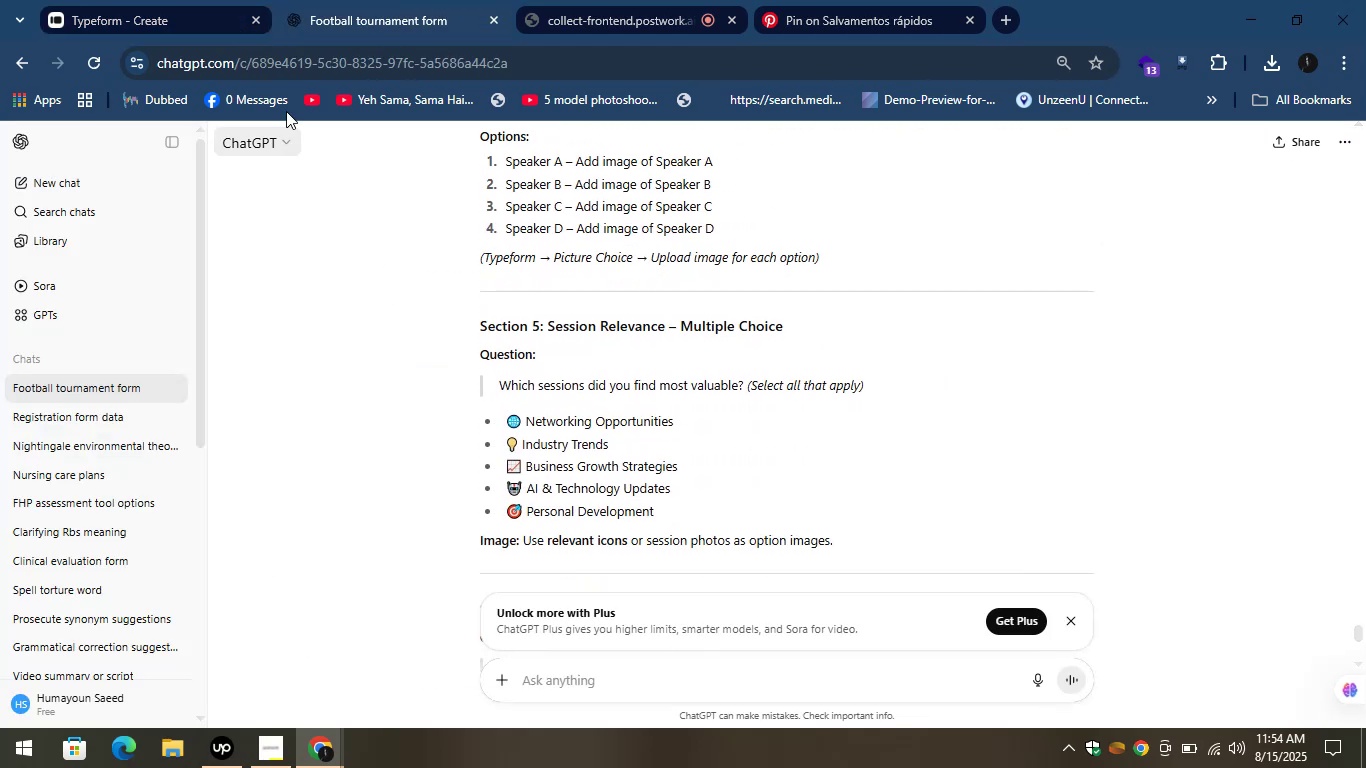 
left_click([172, 0])
 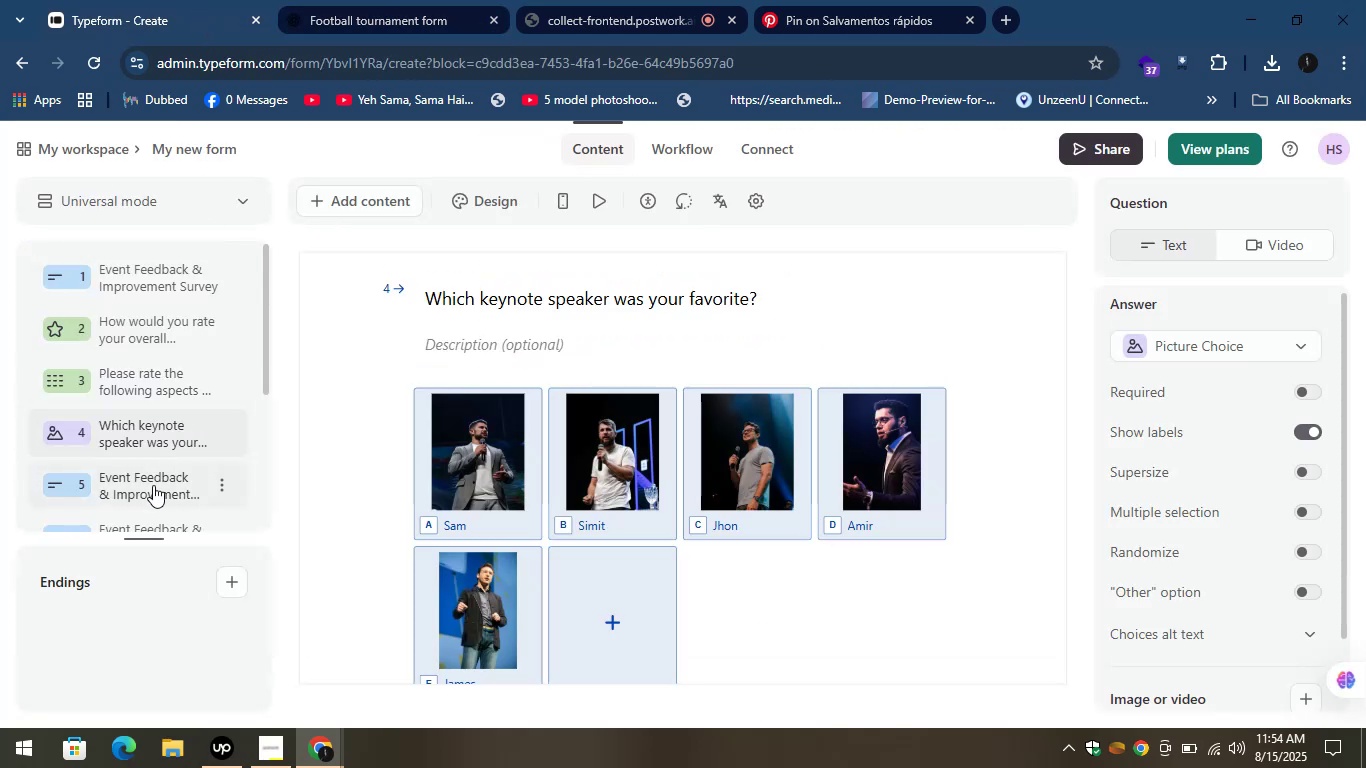 
left_click([137, 481])
 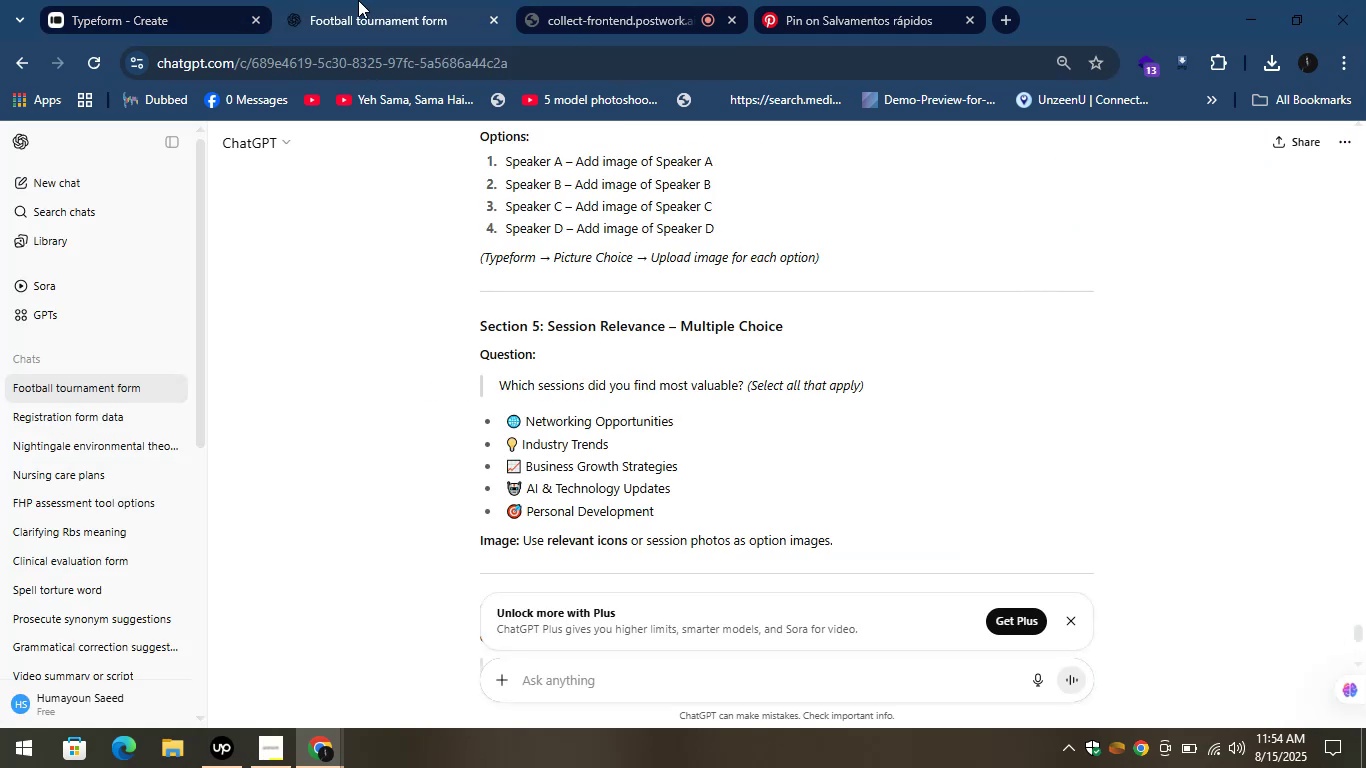 
scroll: coordinate [684, 379], scroll_direction: down, amount: 1.0
 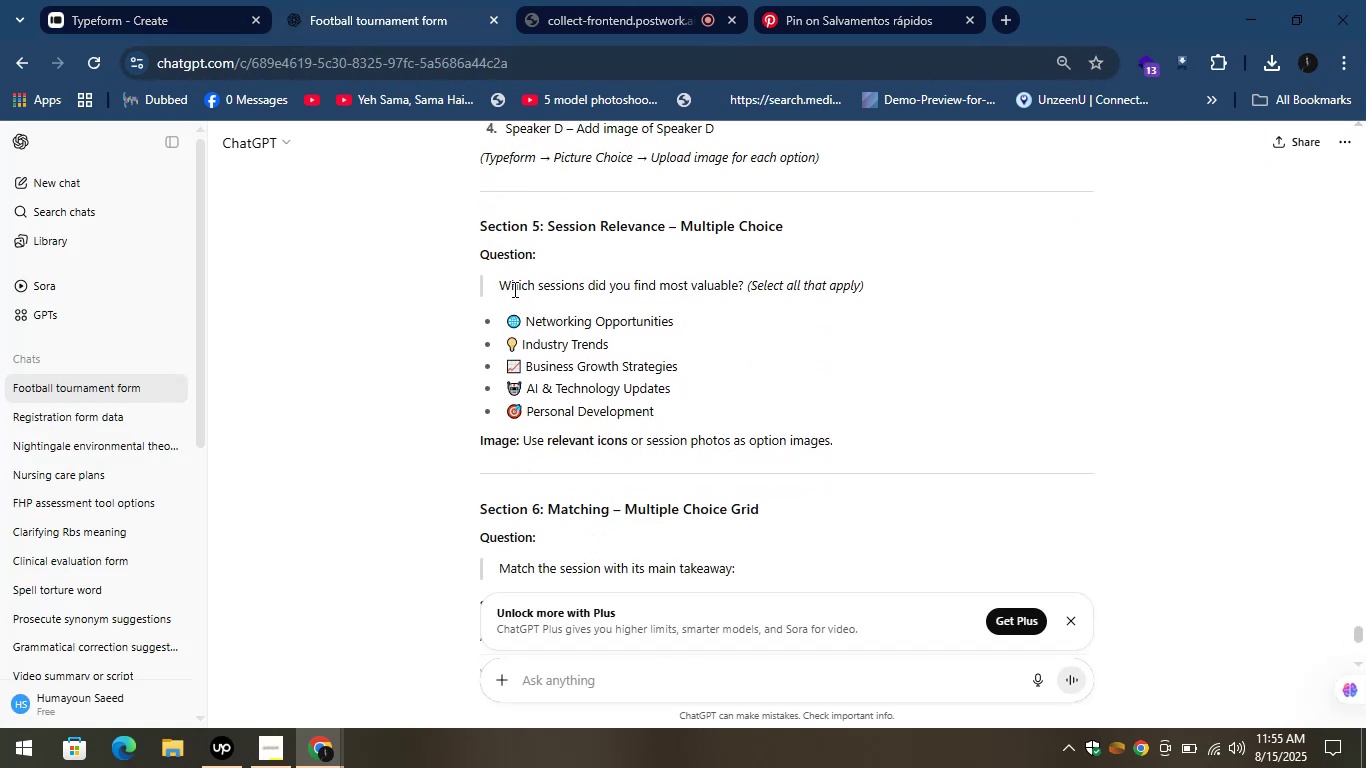 
left_click_drag(start_coordinate=[492, 288], to_coordinate=[745, 291])
 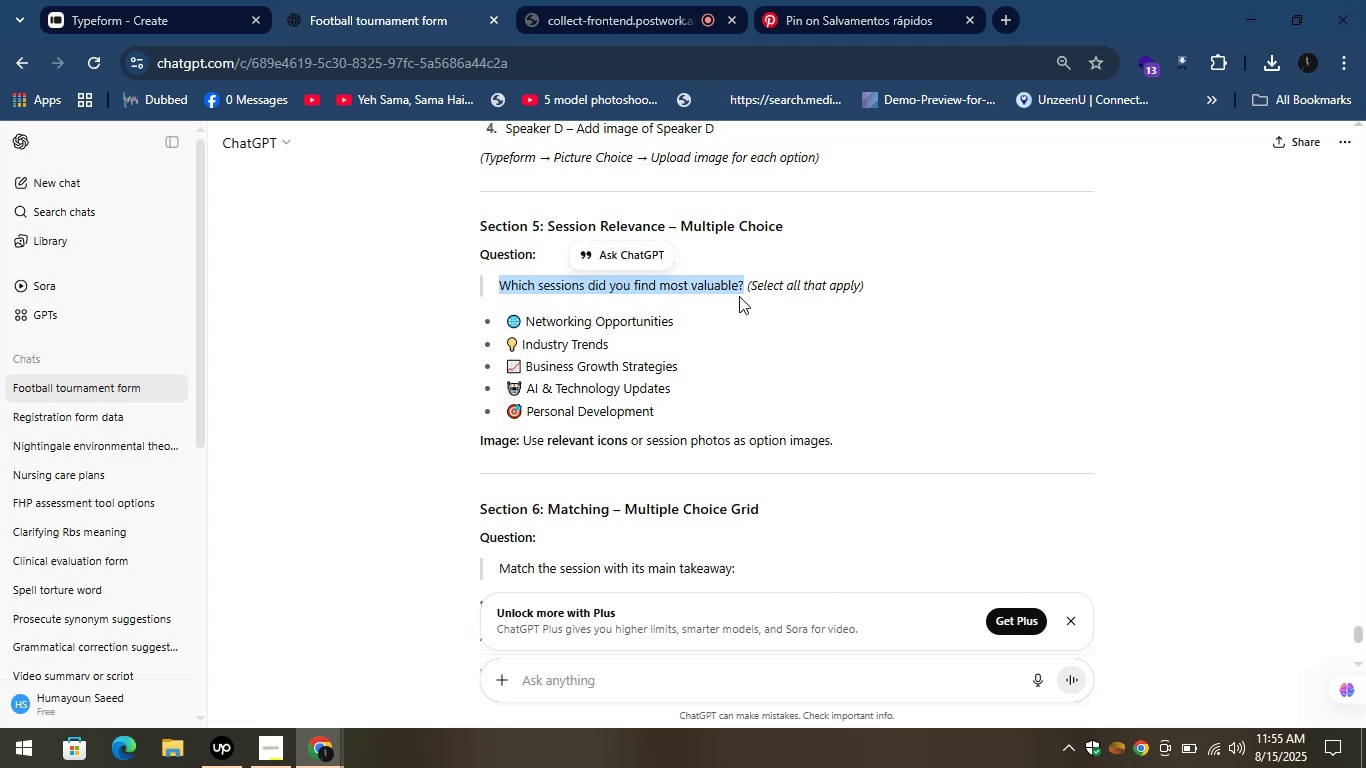 
key(Control+C)
 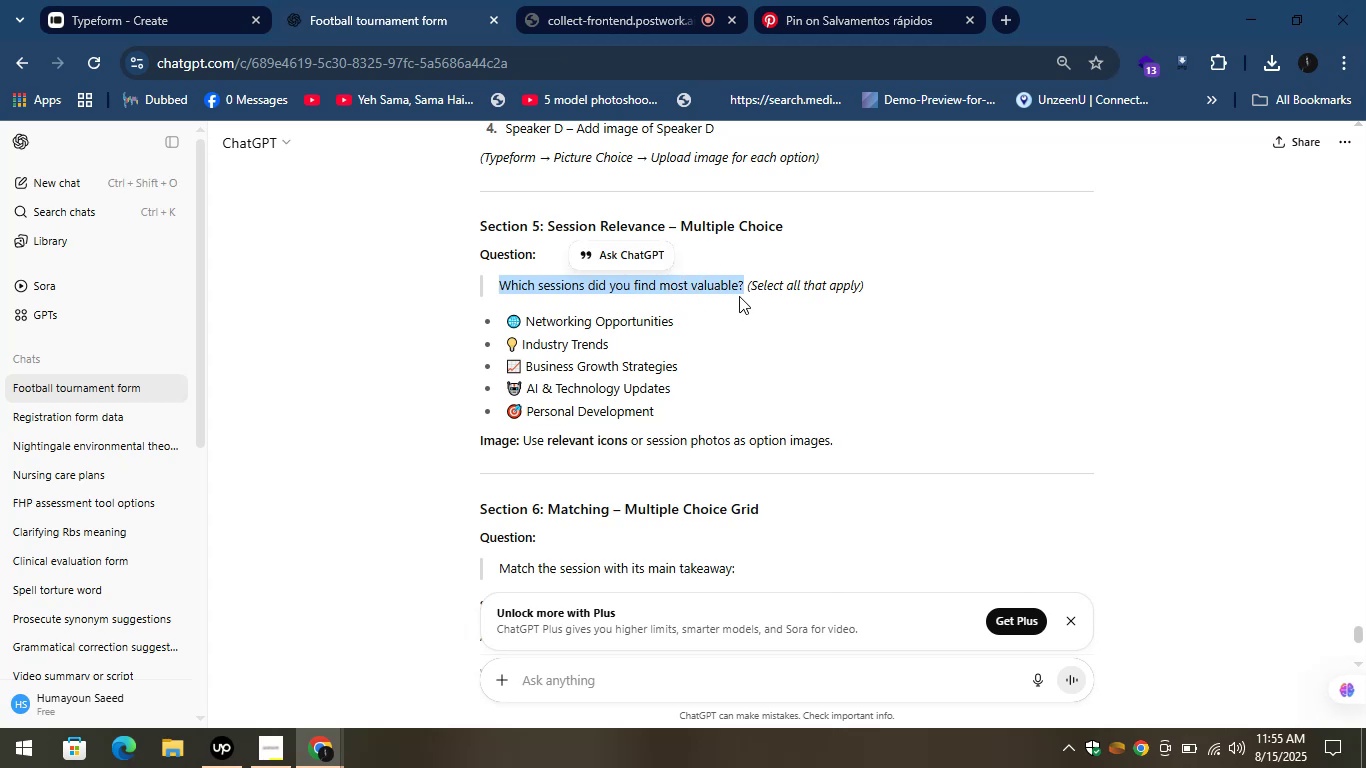 
key(Control+C)
 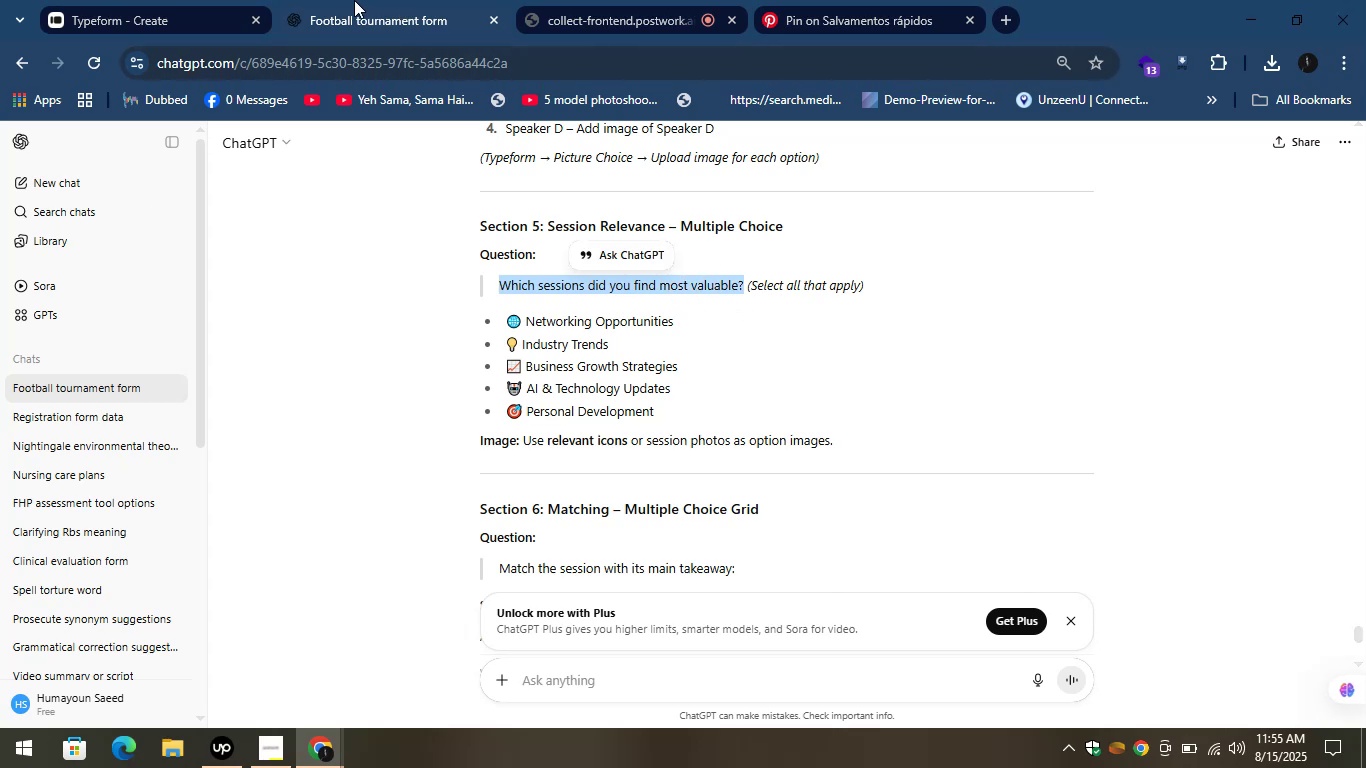 
left_click([138, 0])
 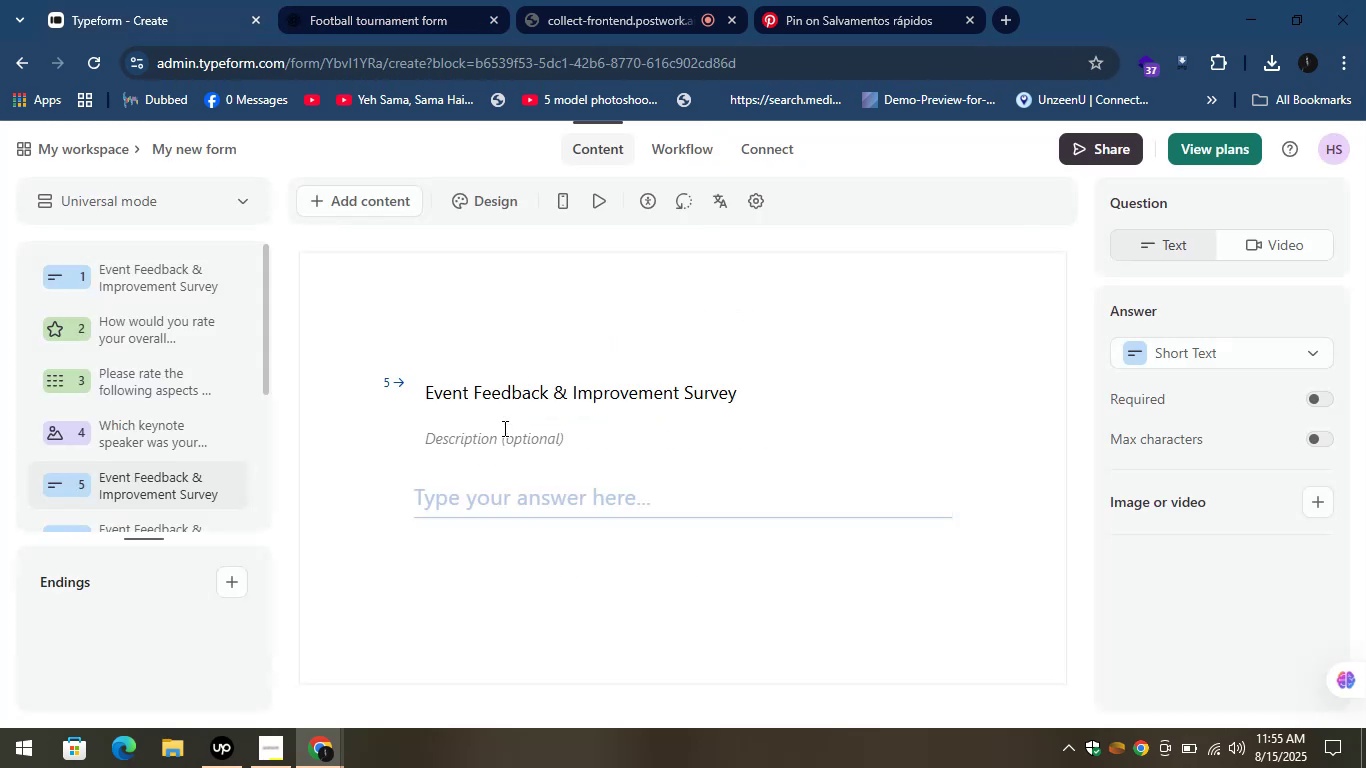 
left_click([502, 403])
 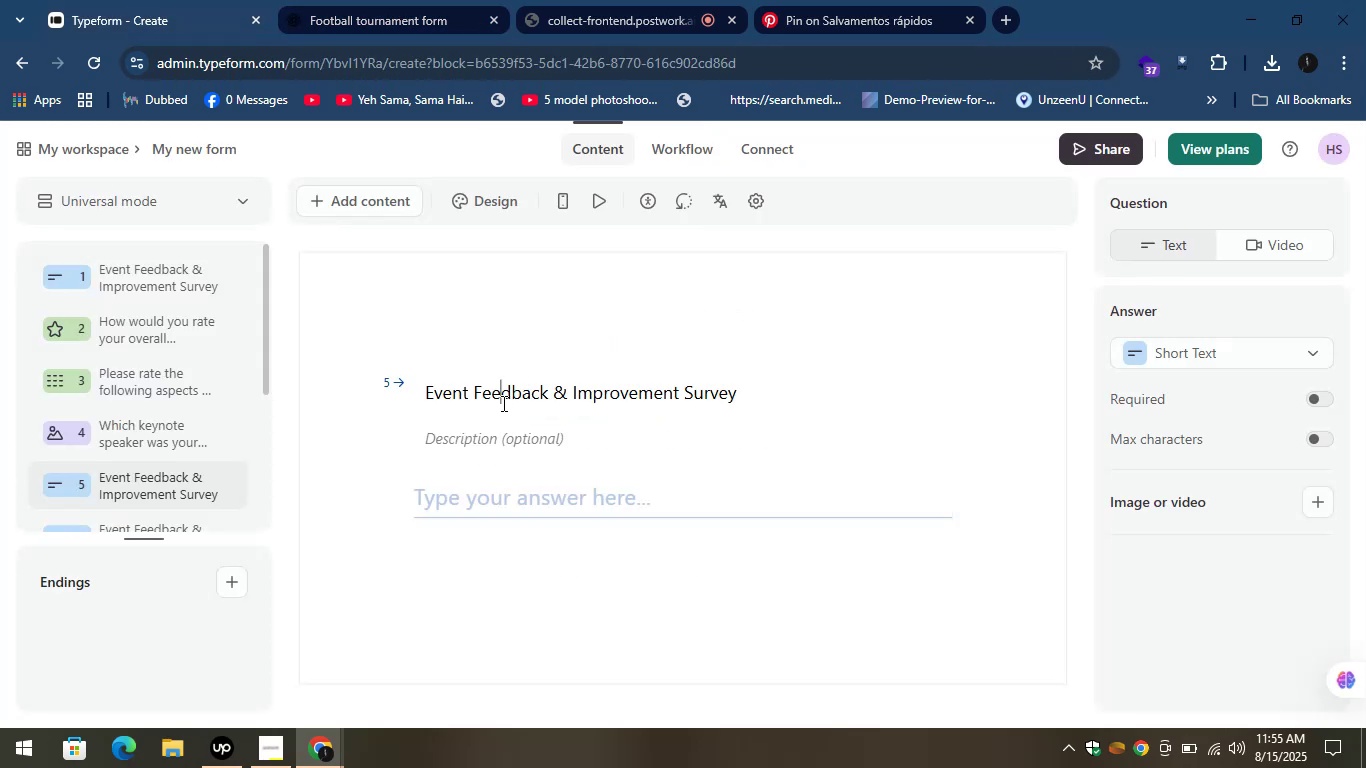 
key(Control+A)
 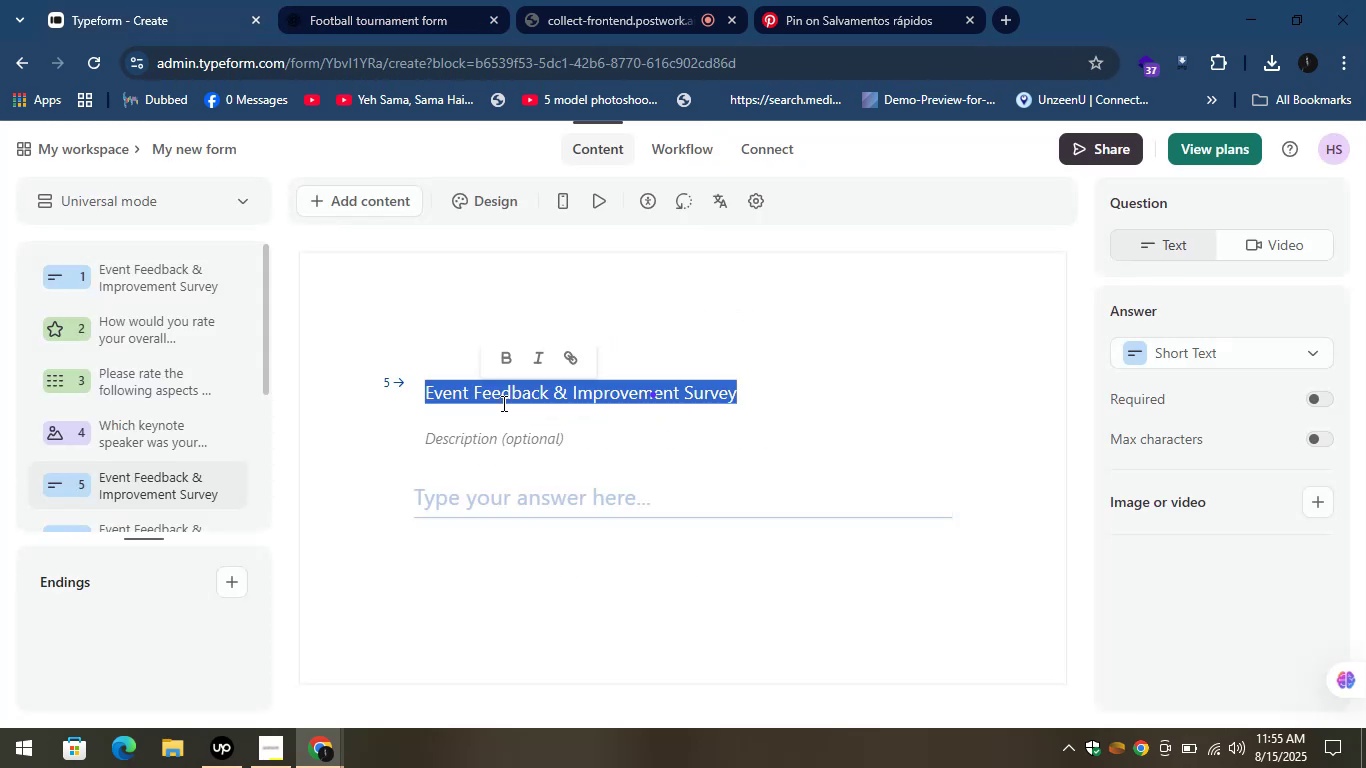 
key(Control+V)
 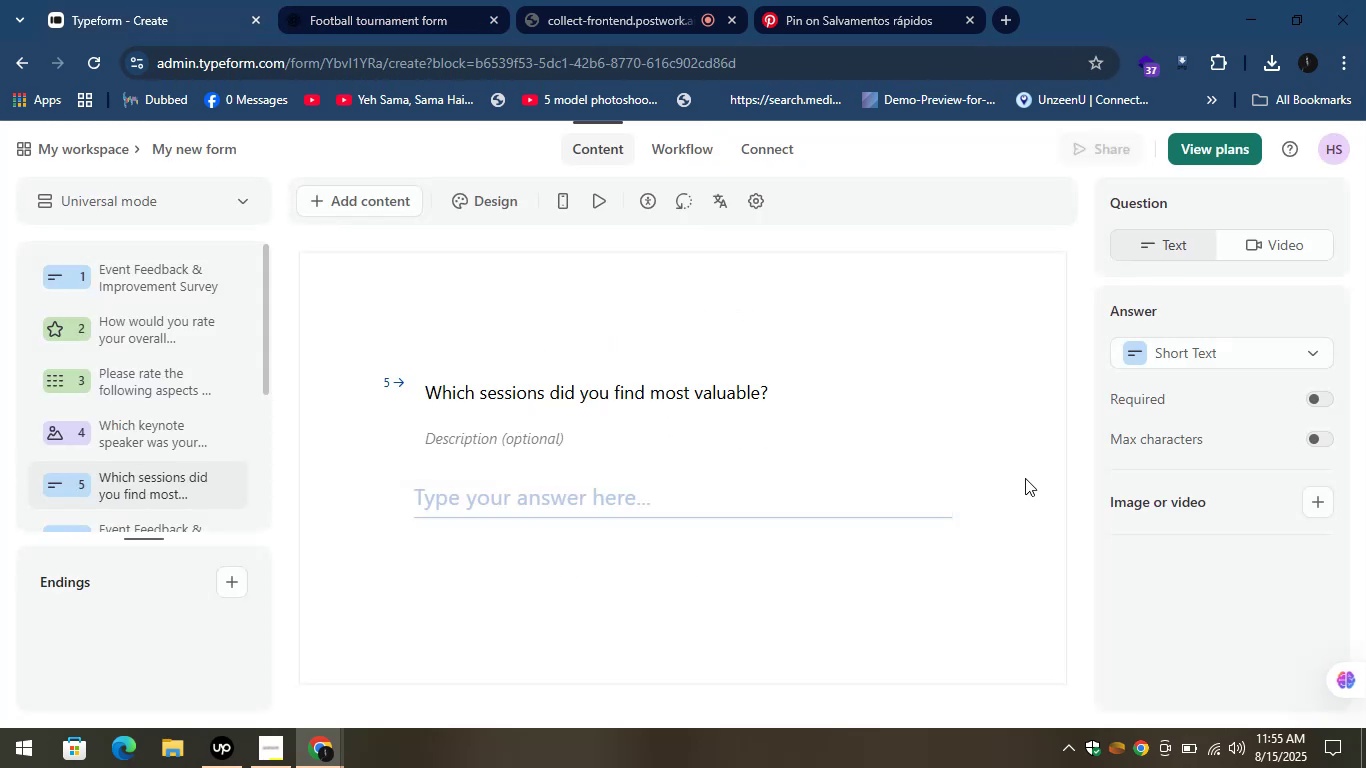 
left_click([1223, 352])
 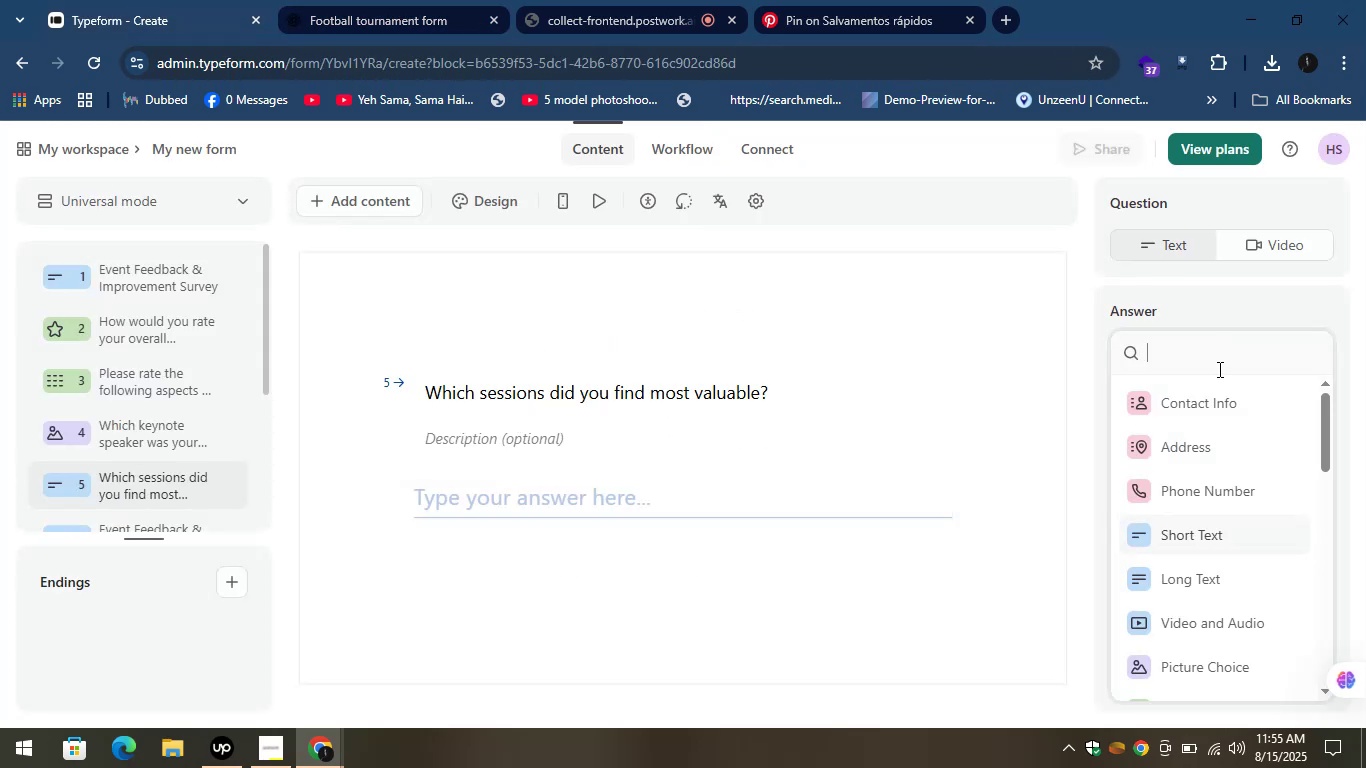 
scroll: coordinate [1277, 489], scroll_direction: down, amount: 6.0
 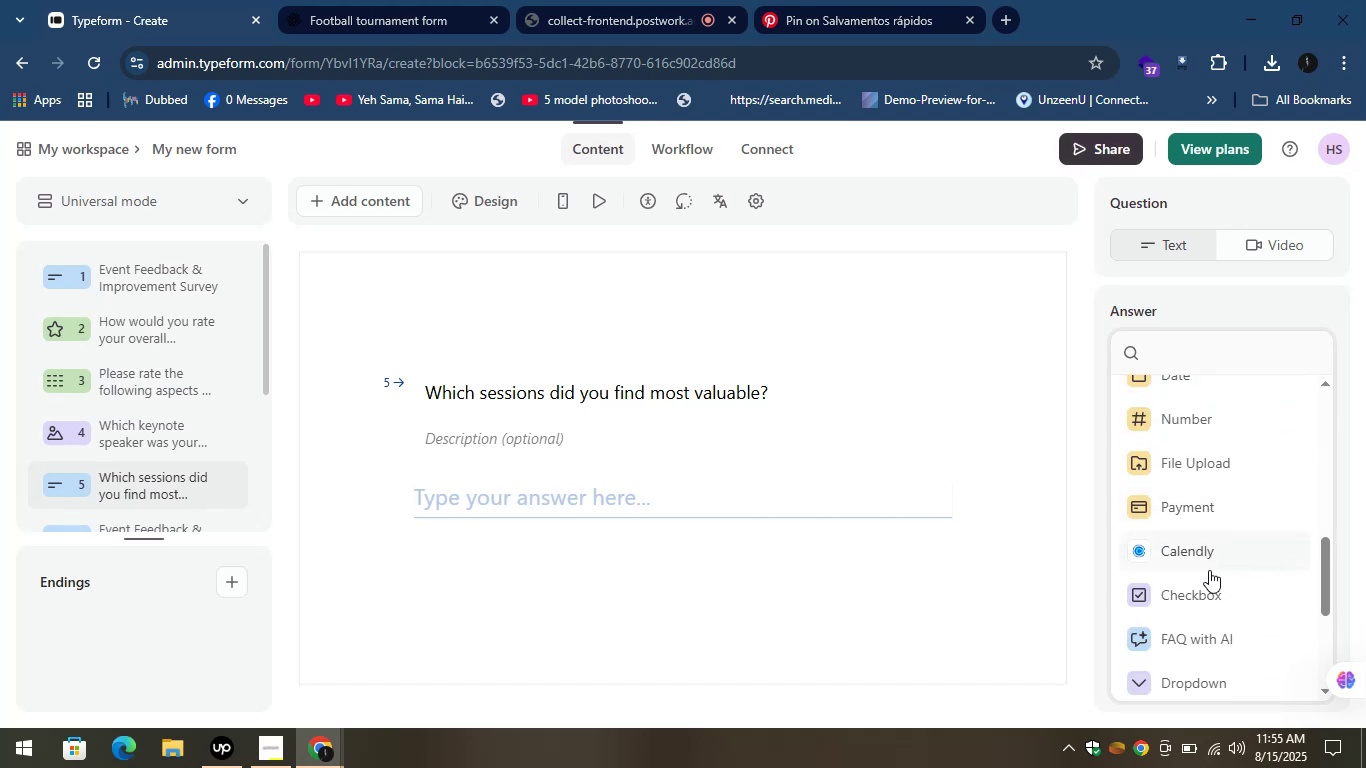 
left_click([1171, 594])
 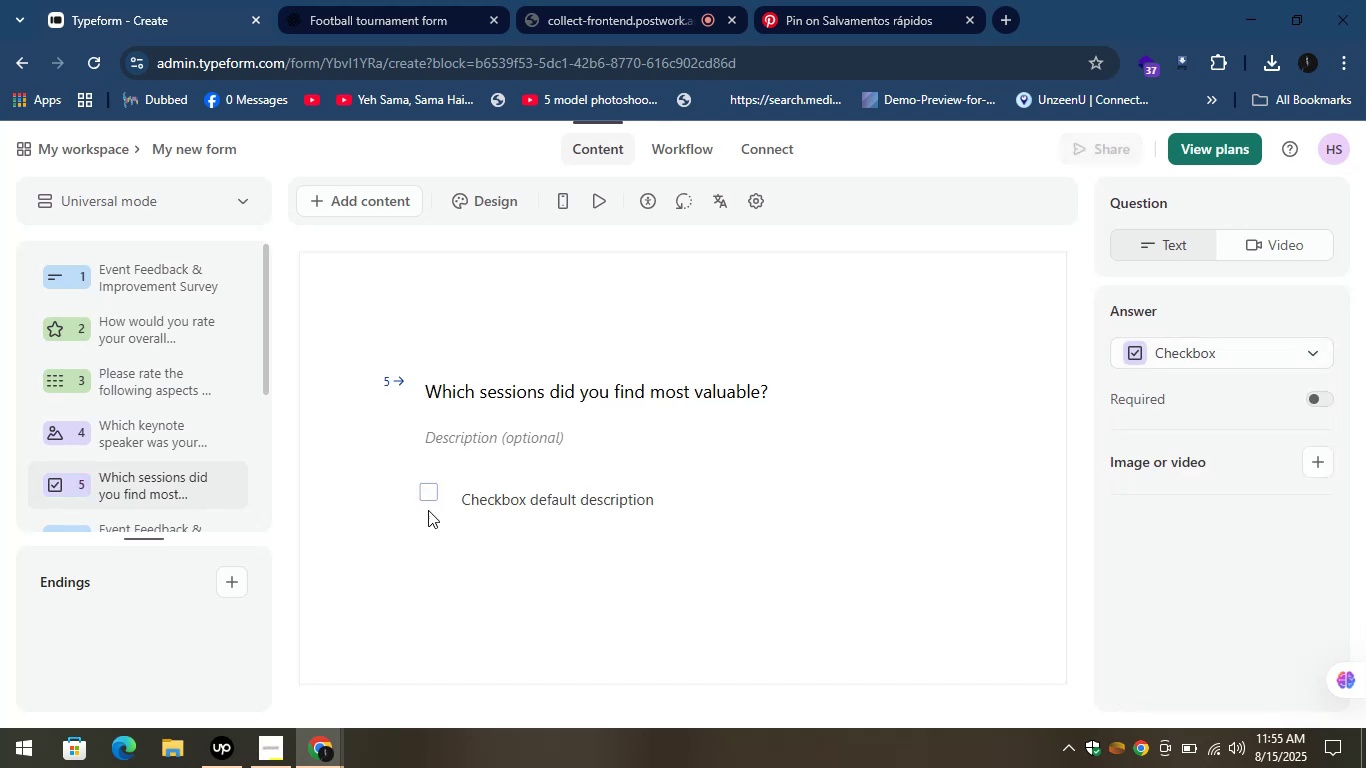 
left_click([483, 499])
 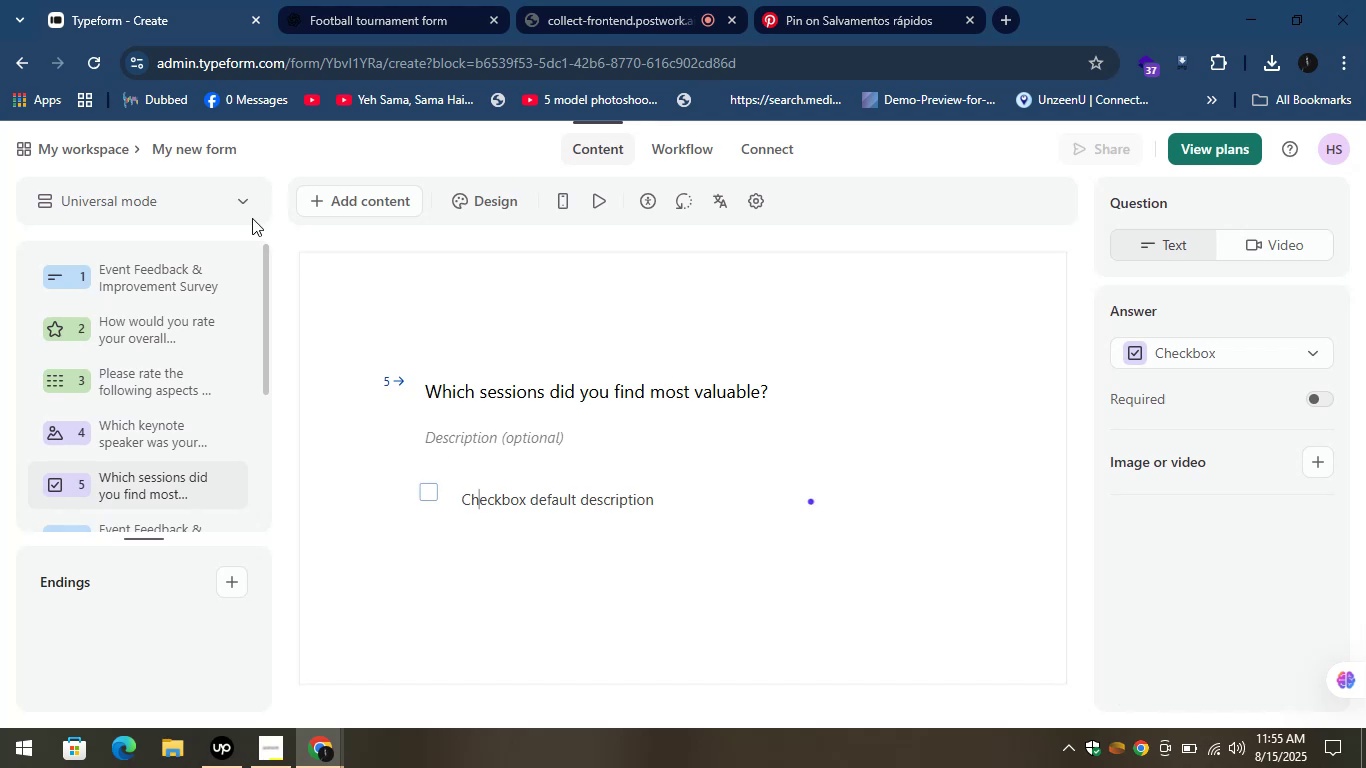 
left_click([188, 0])
 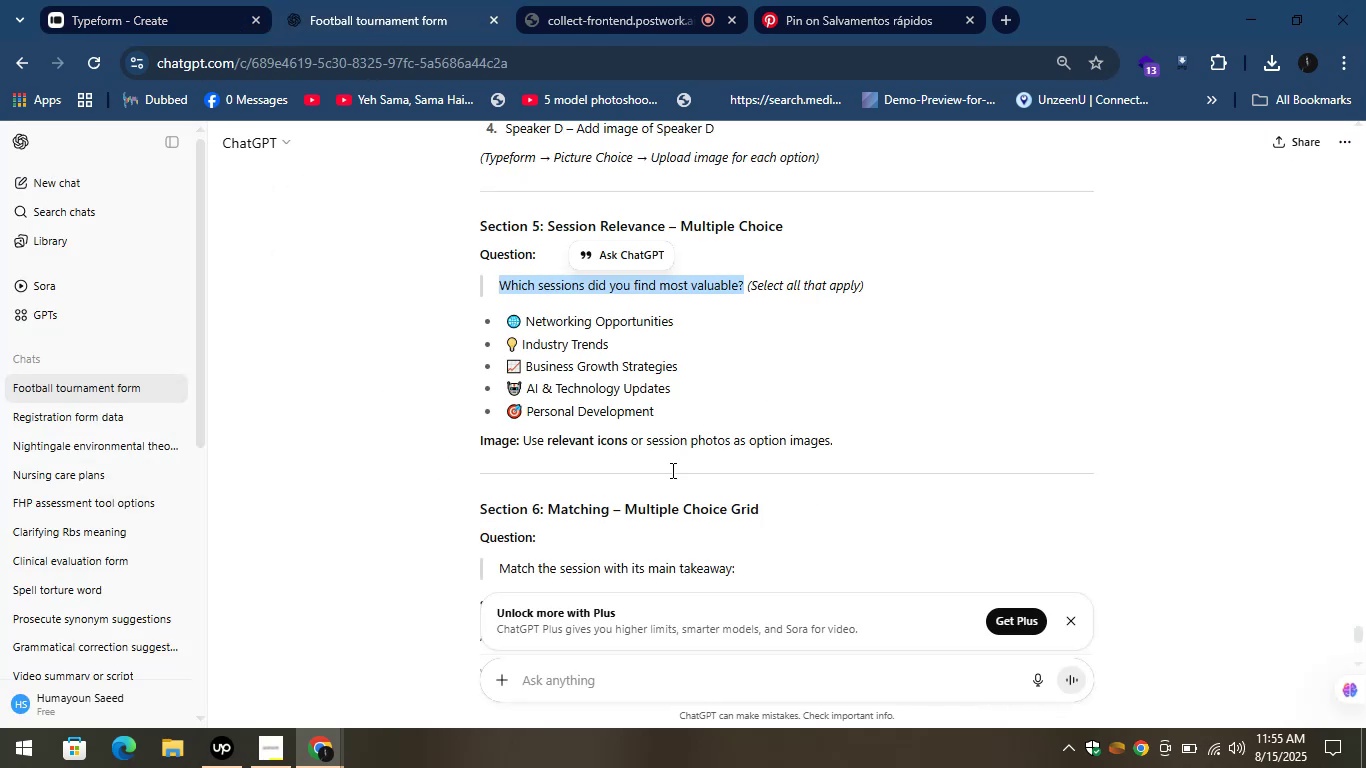 
left_click_drag(start_coordinate=[691, 312], to_coordinate=[510, 313])
 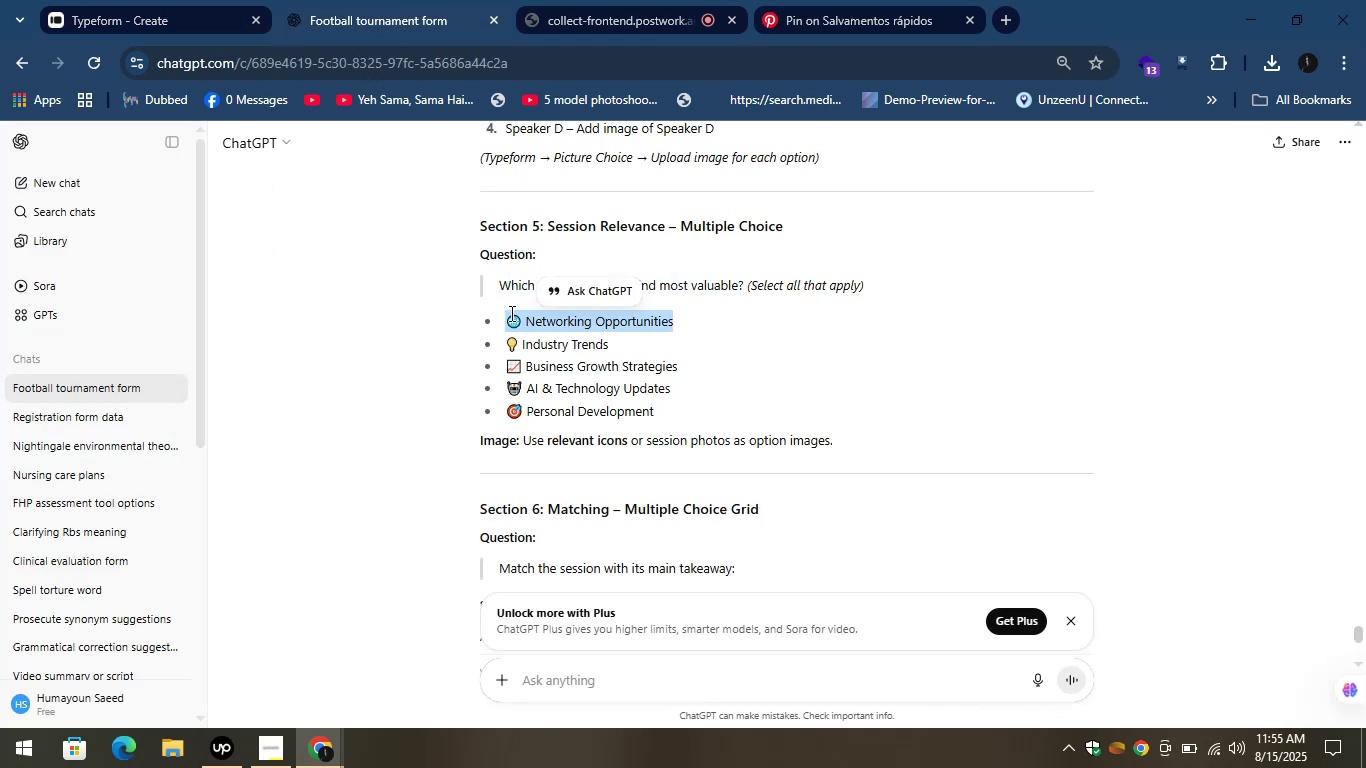 
key(Control+C)
 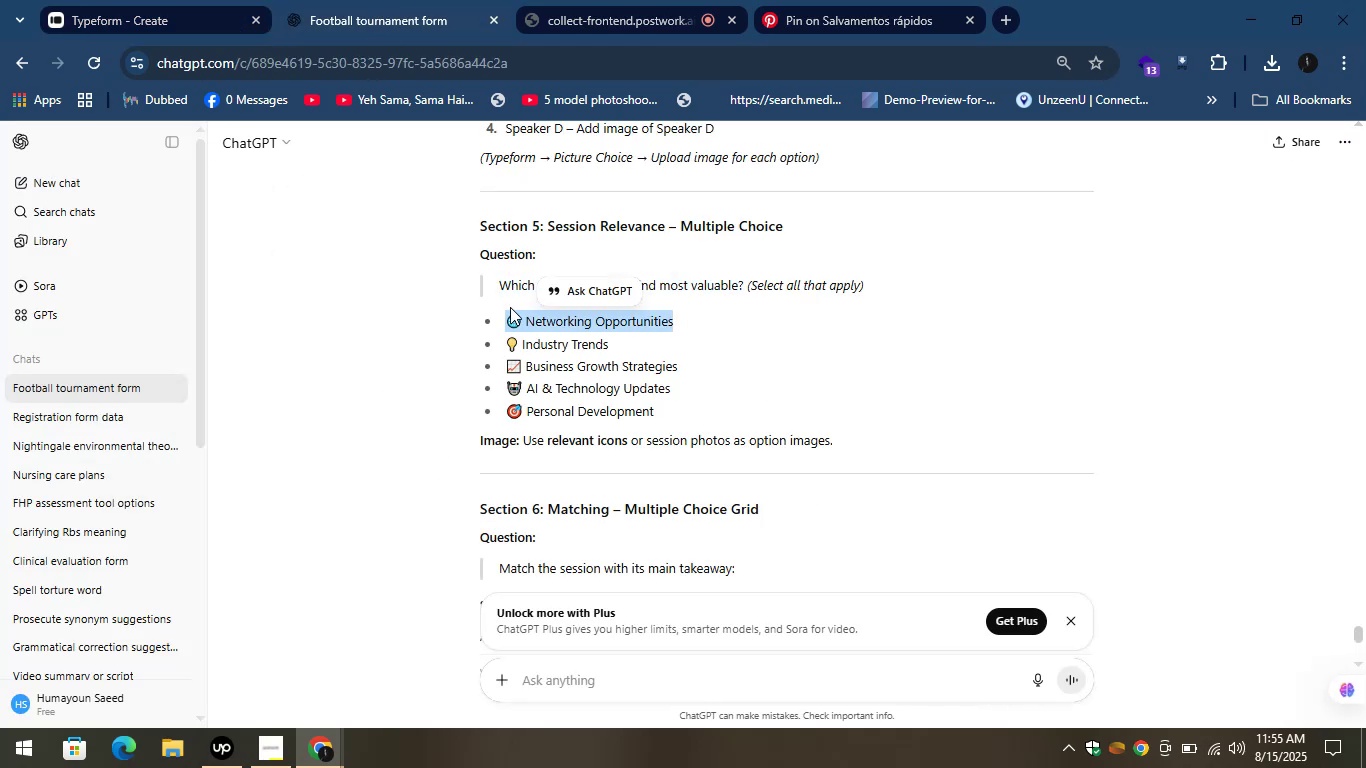 
key(Control+C)
 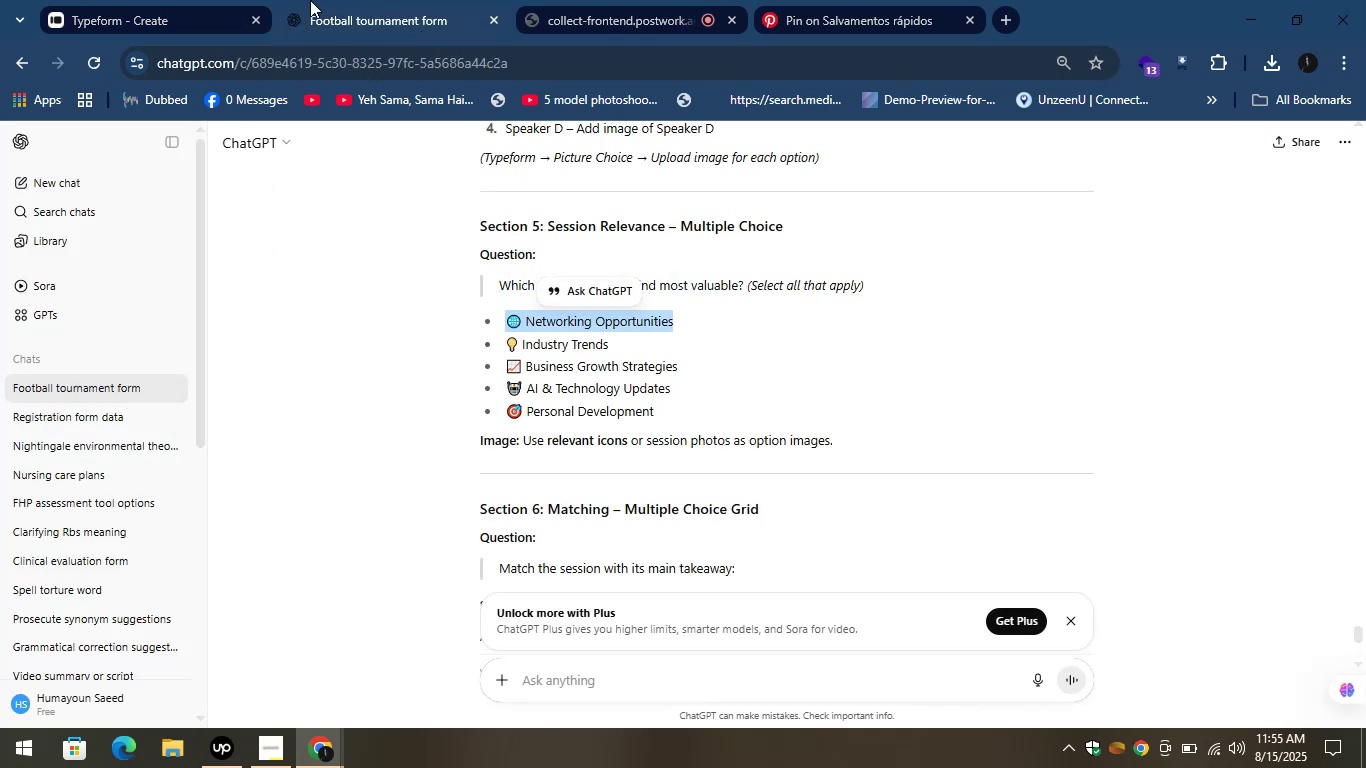 
left_click([52, 0])
 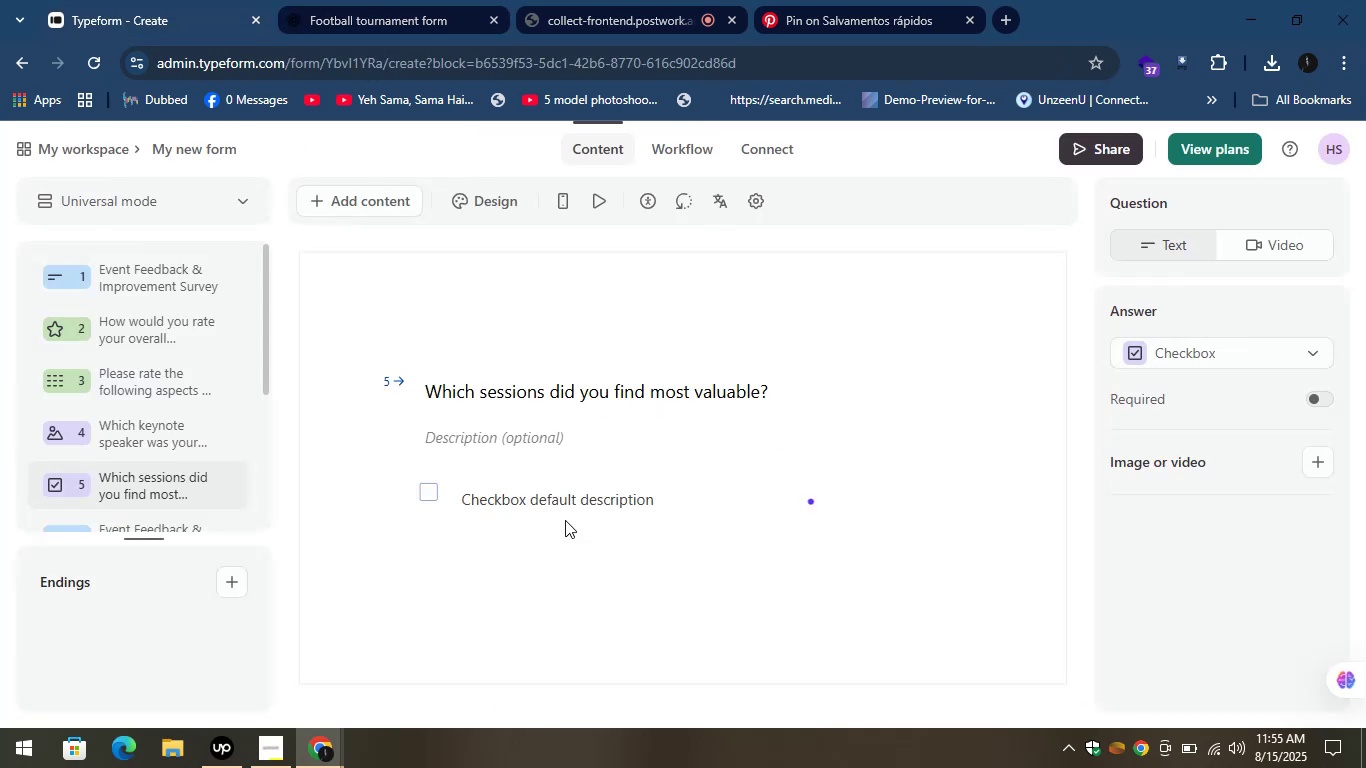 
key(Control+A)
 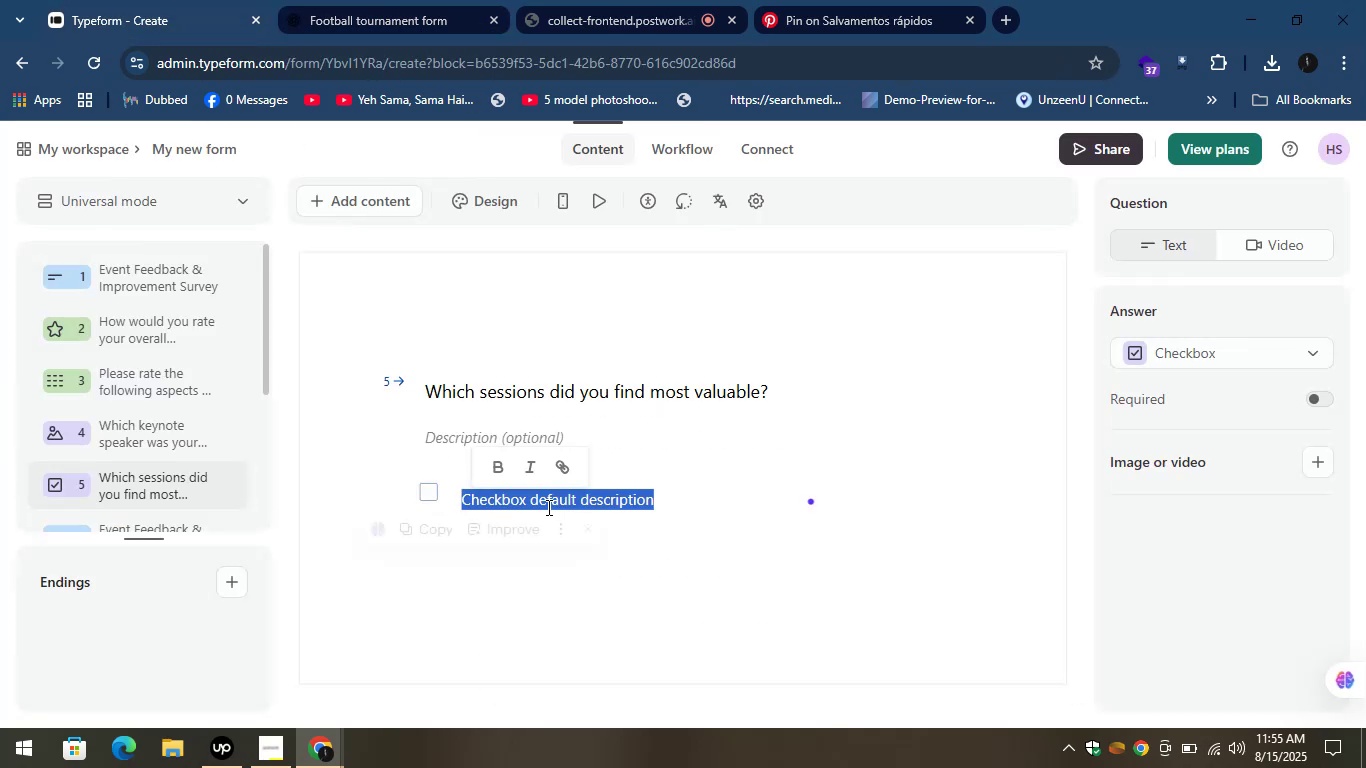 
key(Control+V)
 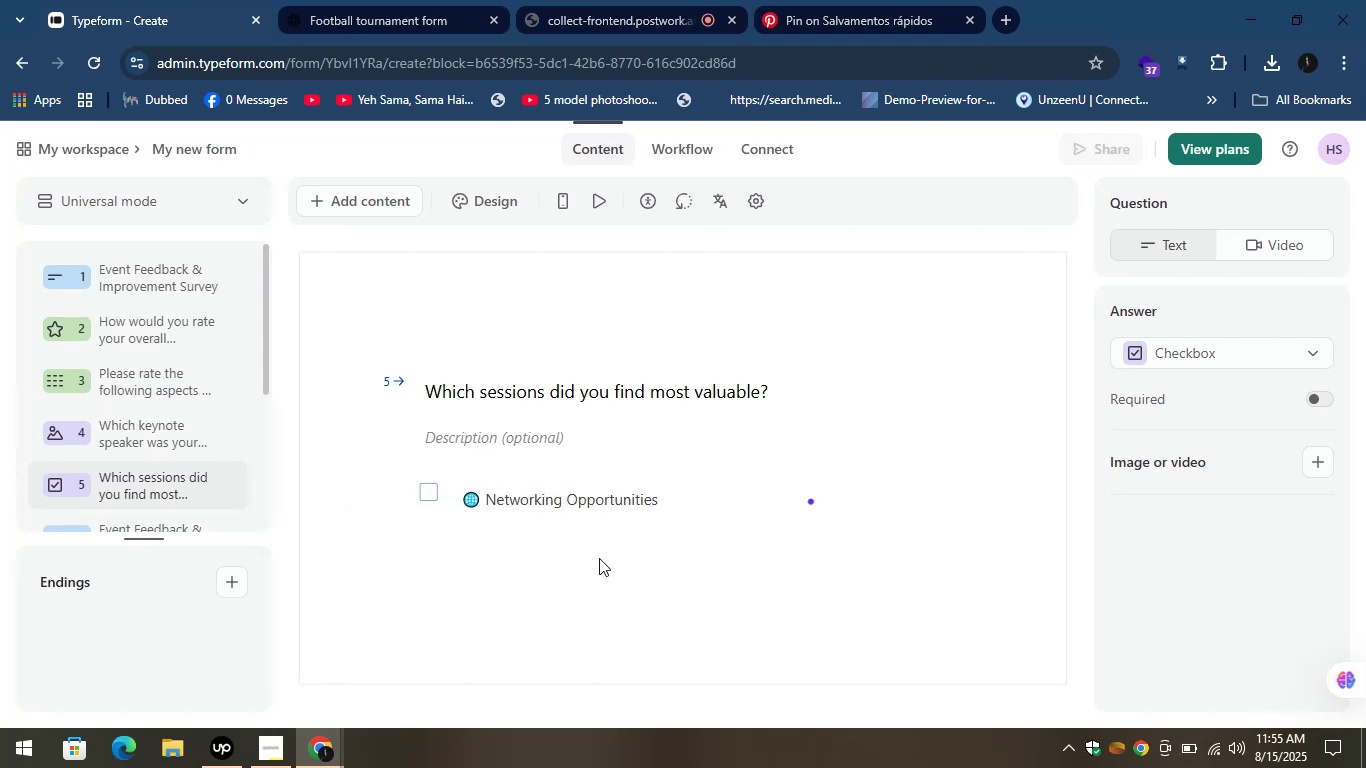 
left_click([601, 564])
 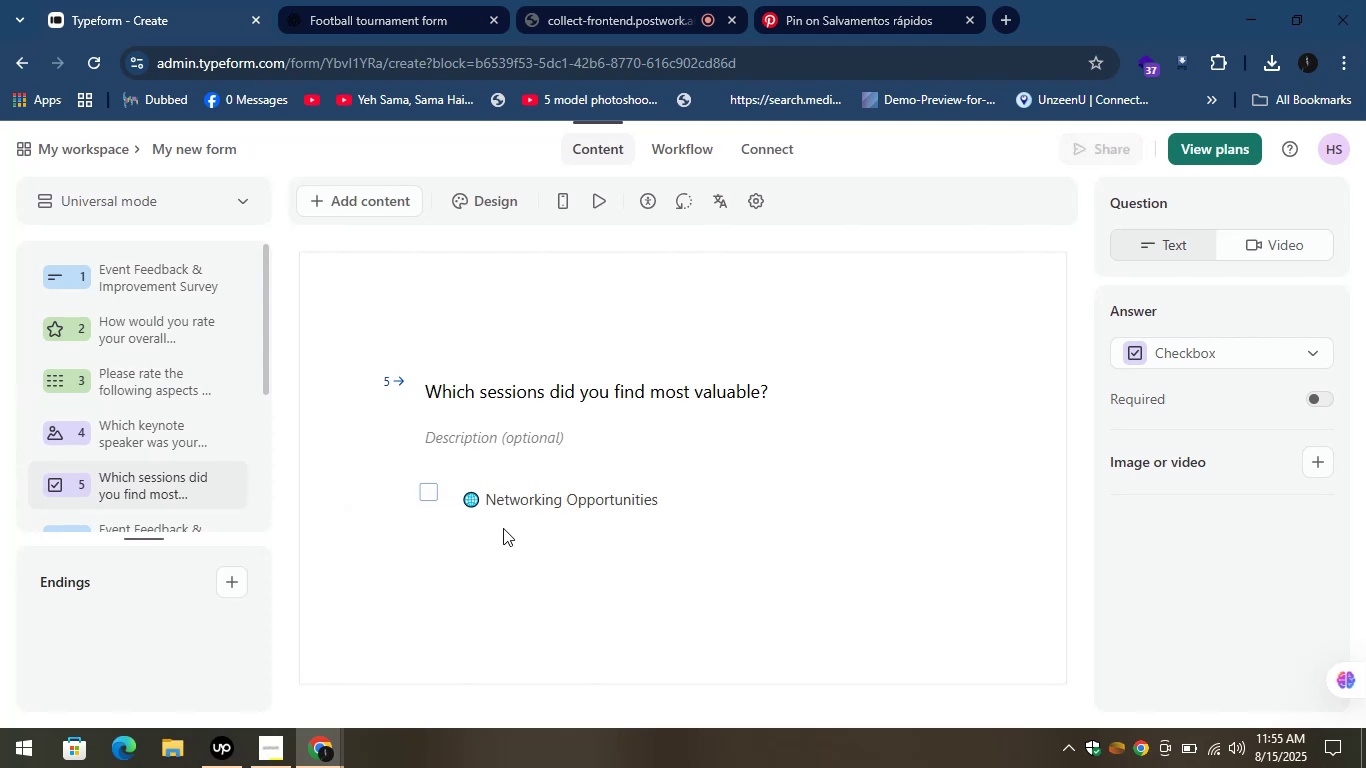 
left_click_drag(start_coordinate=[755, 507], to_coordinate=[748, 505])
 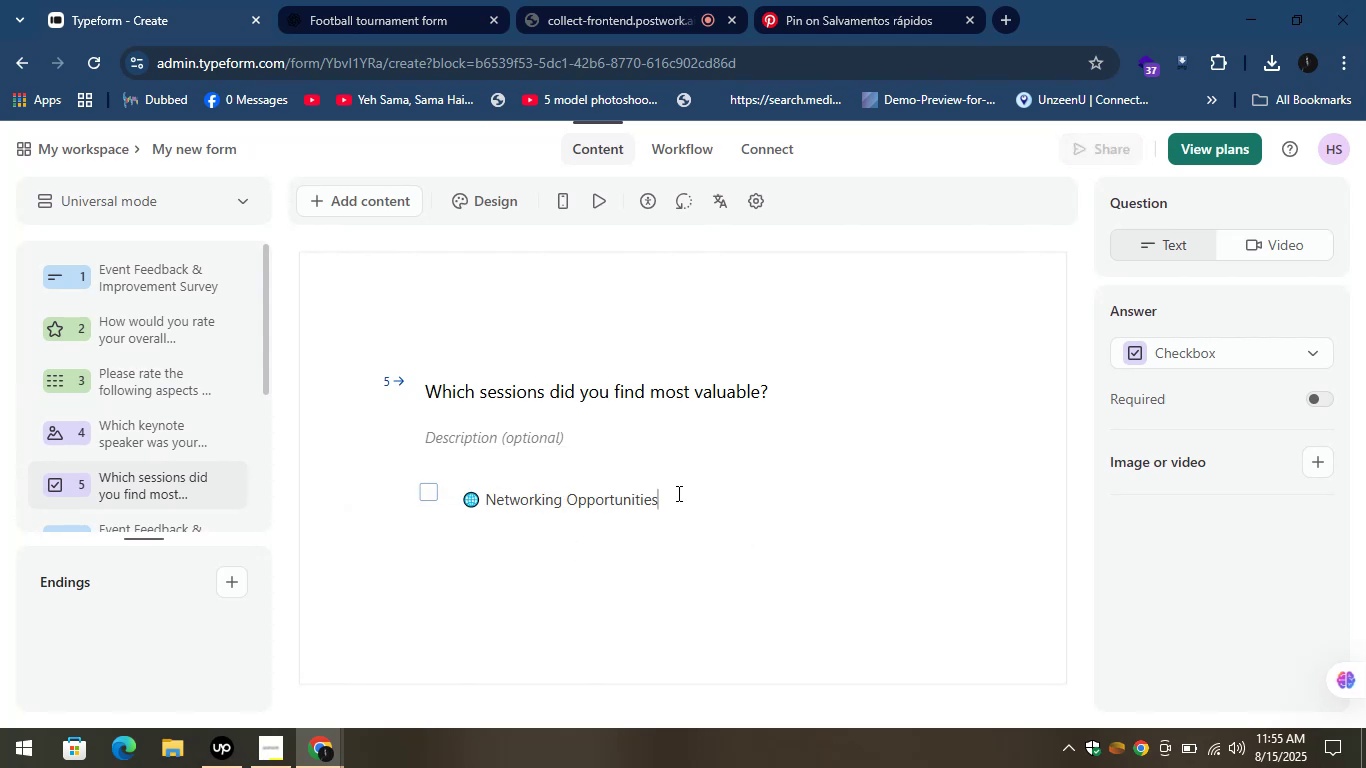 
left_click([677, 493])
 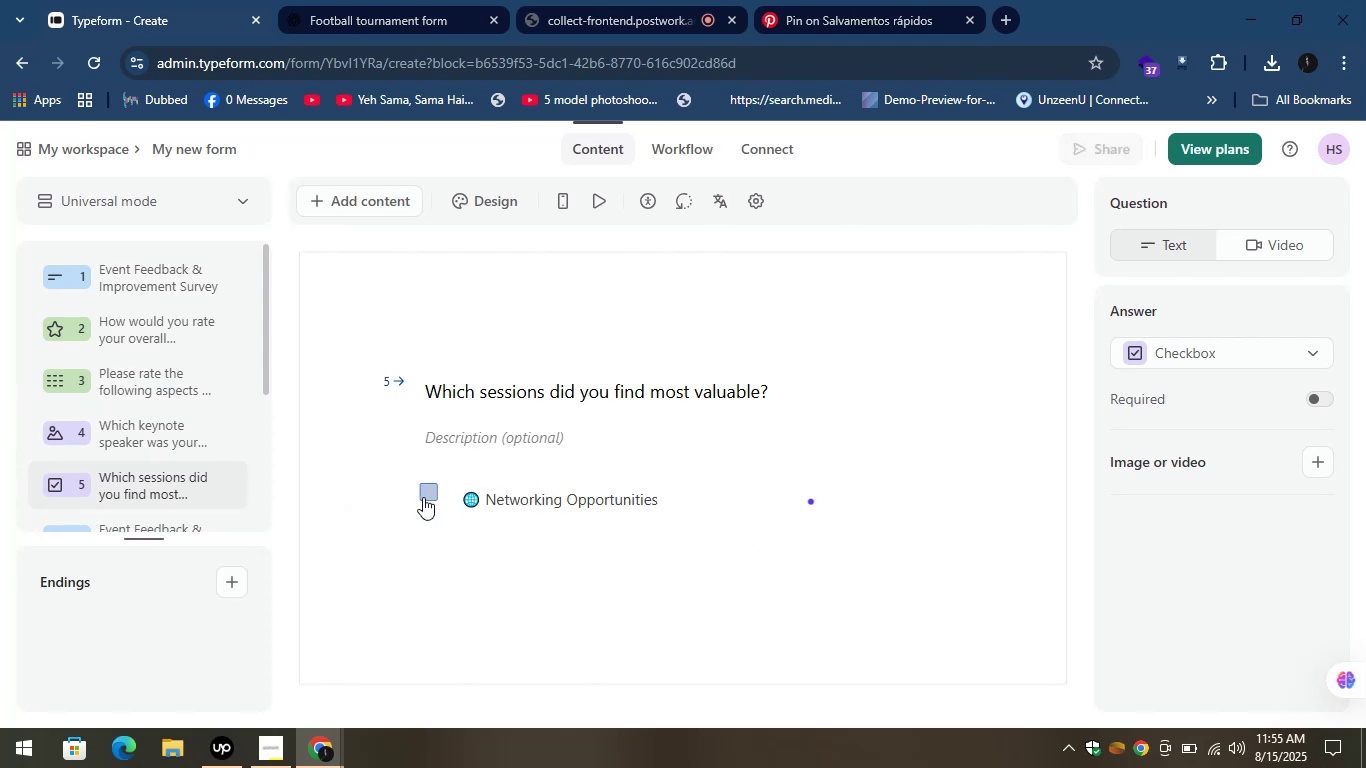 
left_click([423, 497])
 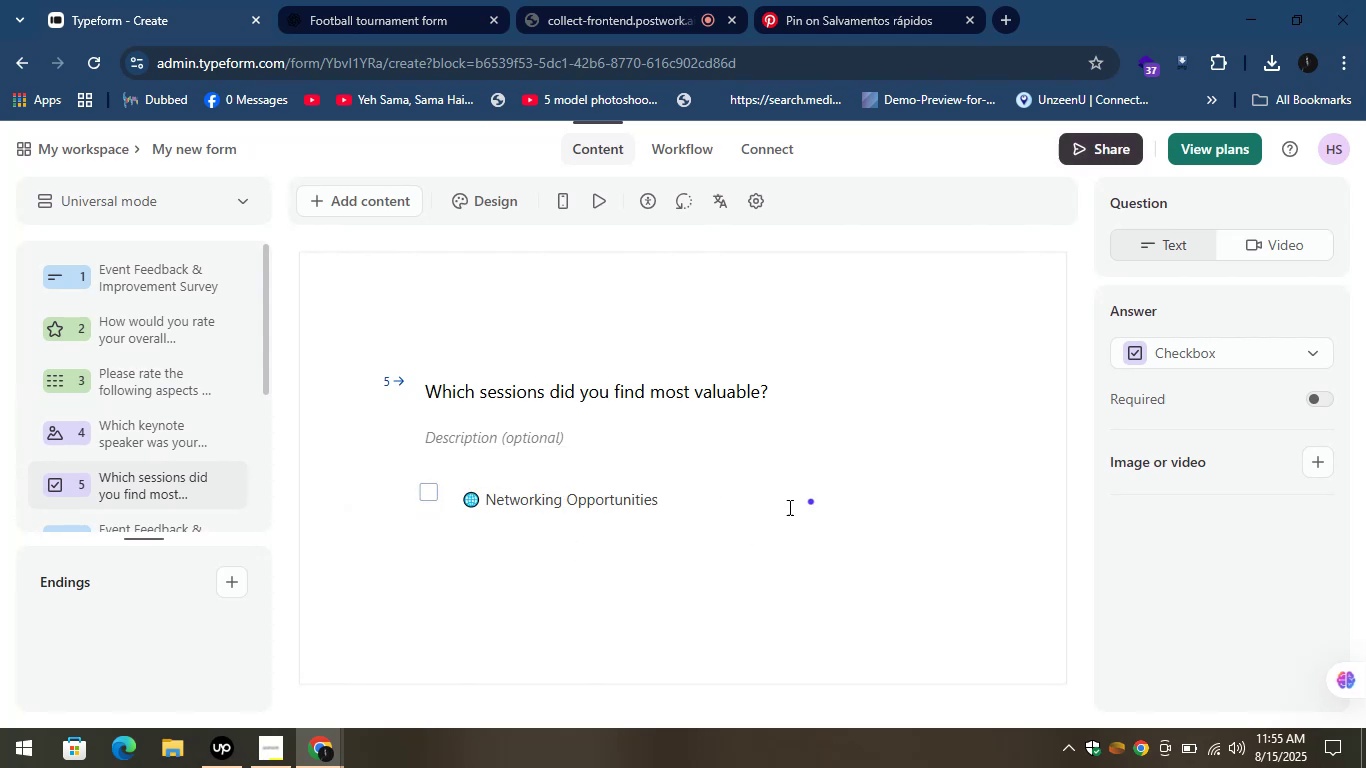 
wait(5.6)
 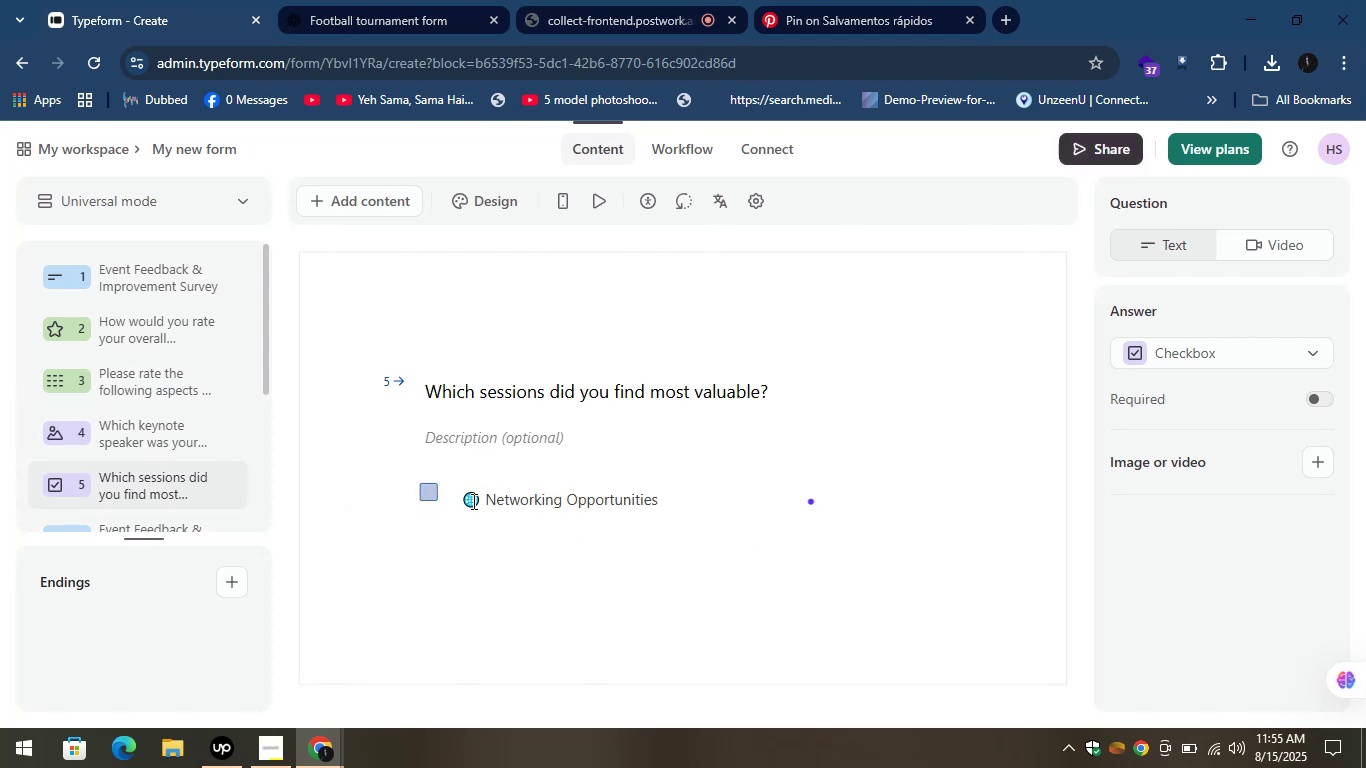 
scroll: coordinate [1225, 520], scroll_direction: down, amount: 16.0
 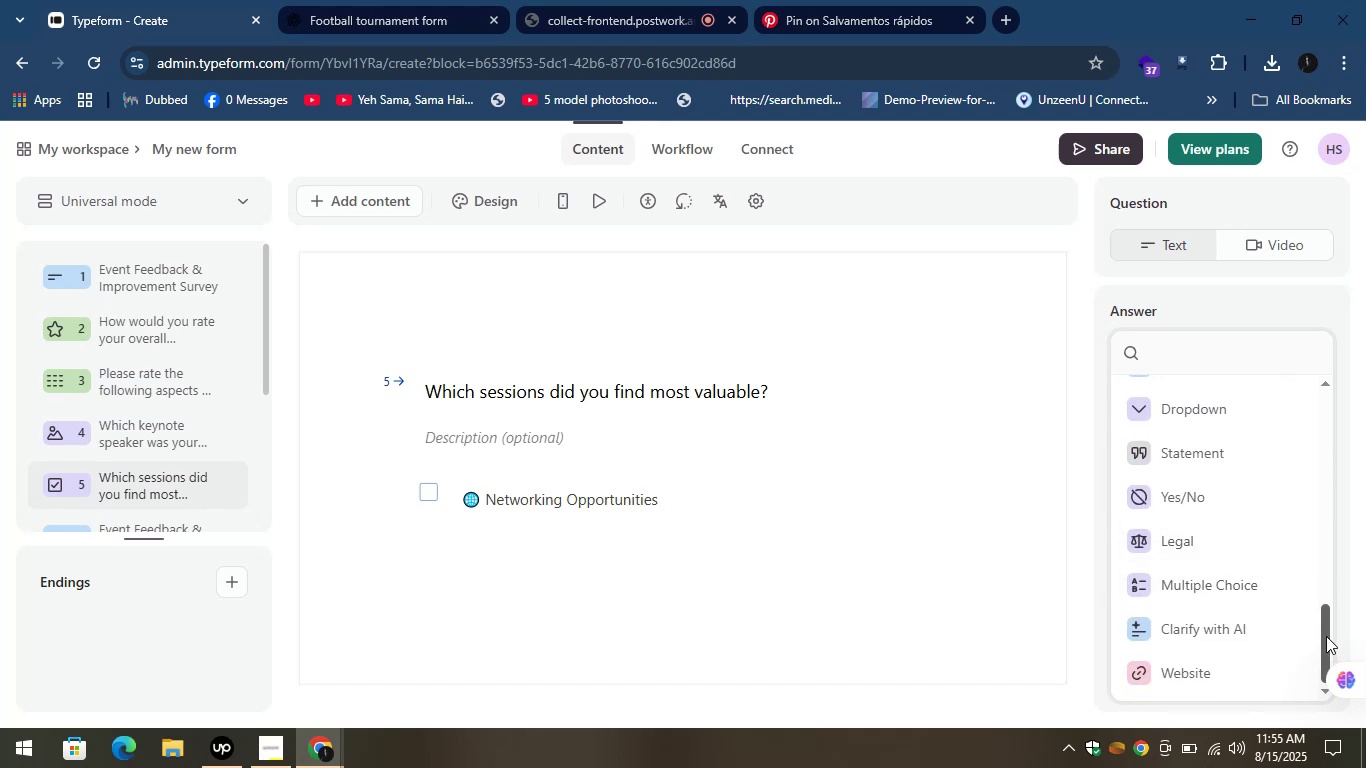 
left_click([1184, 412])
 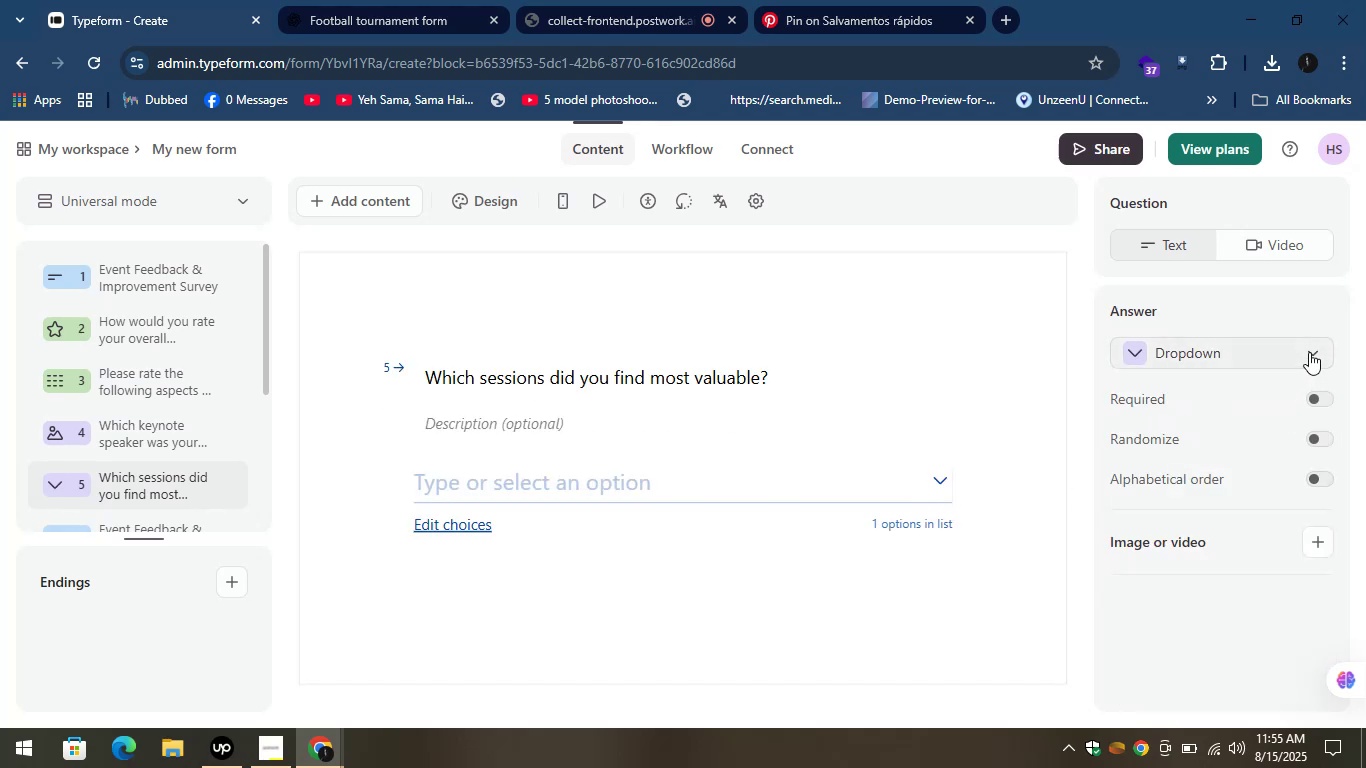 
wait(5.67)
 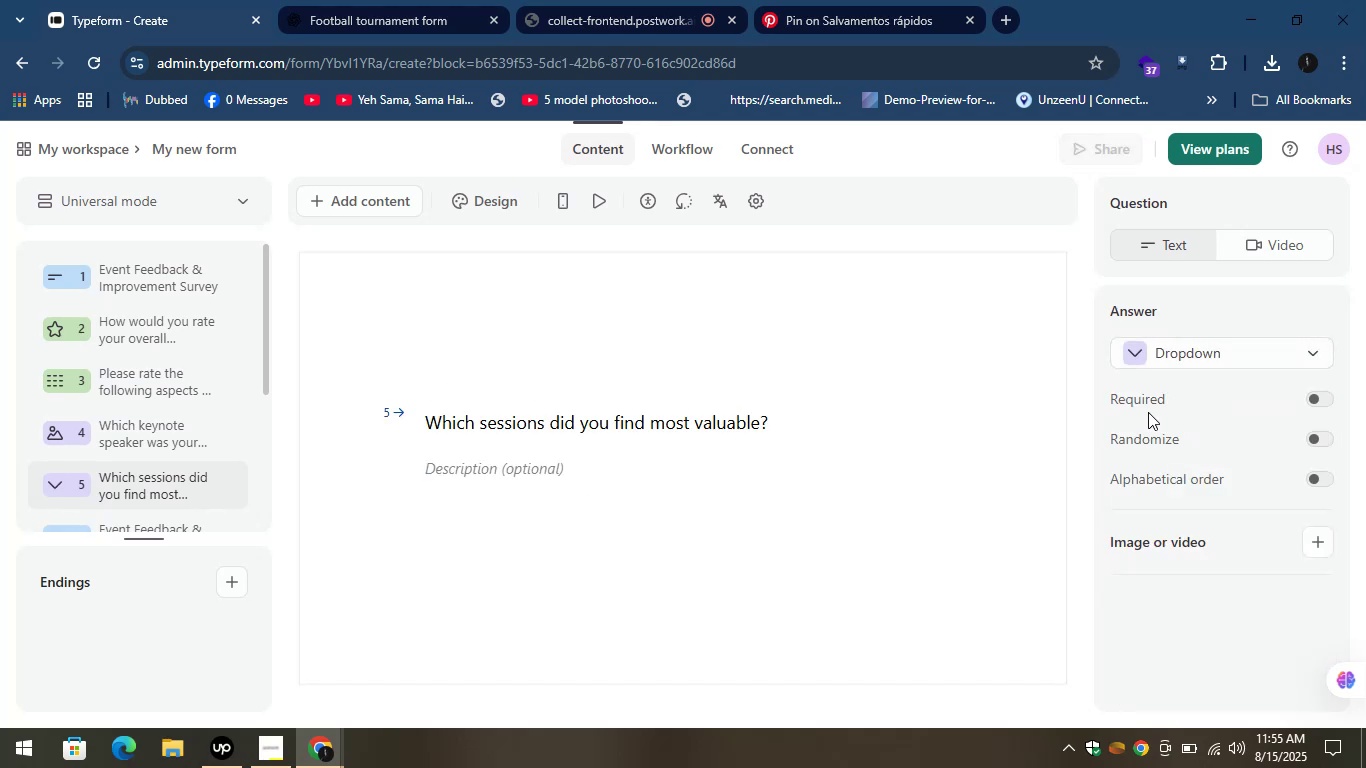 
scroll: coordinate [1279, 529], scroll_direction: down, amount: 2.0
 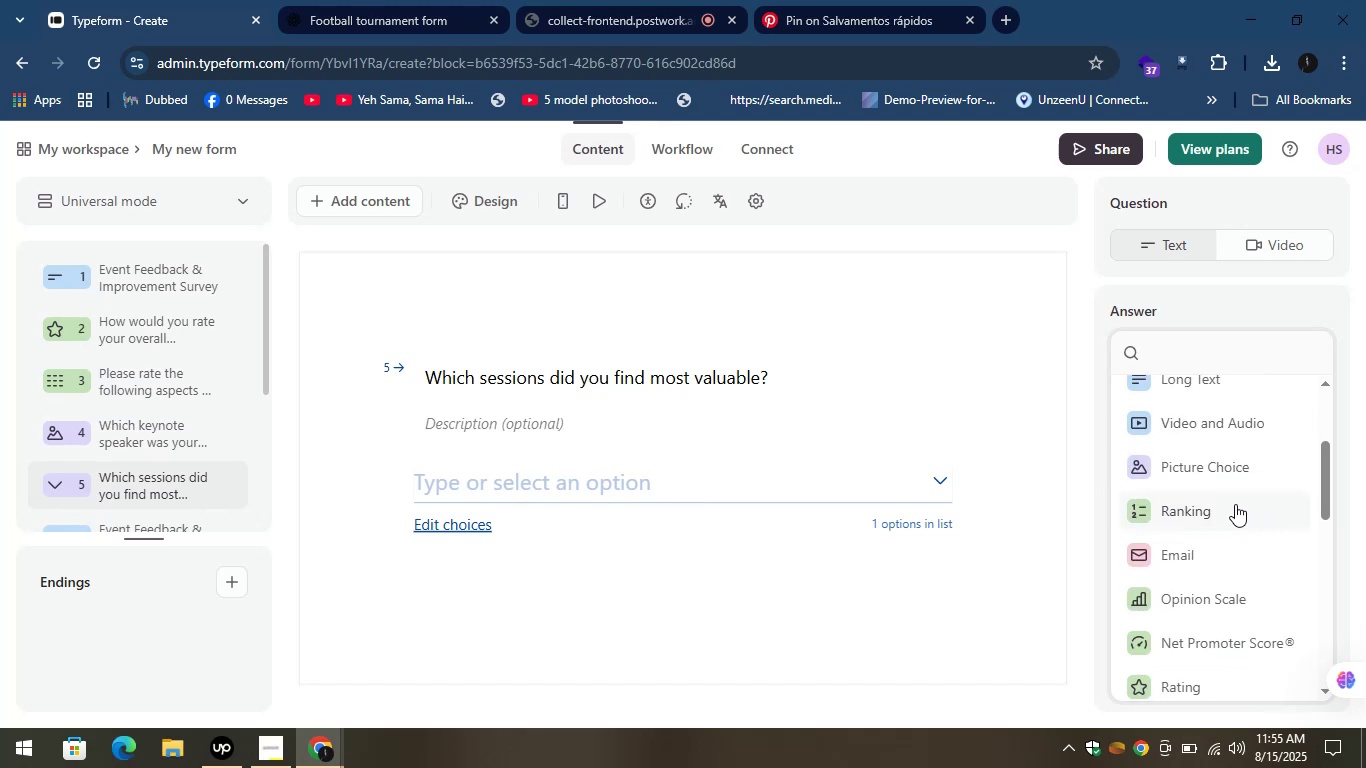 
left_click([1235, 504])
 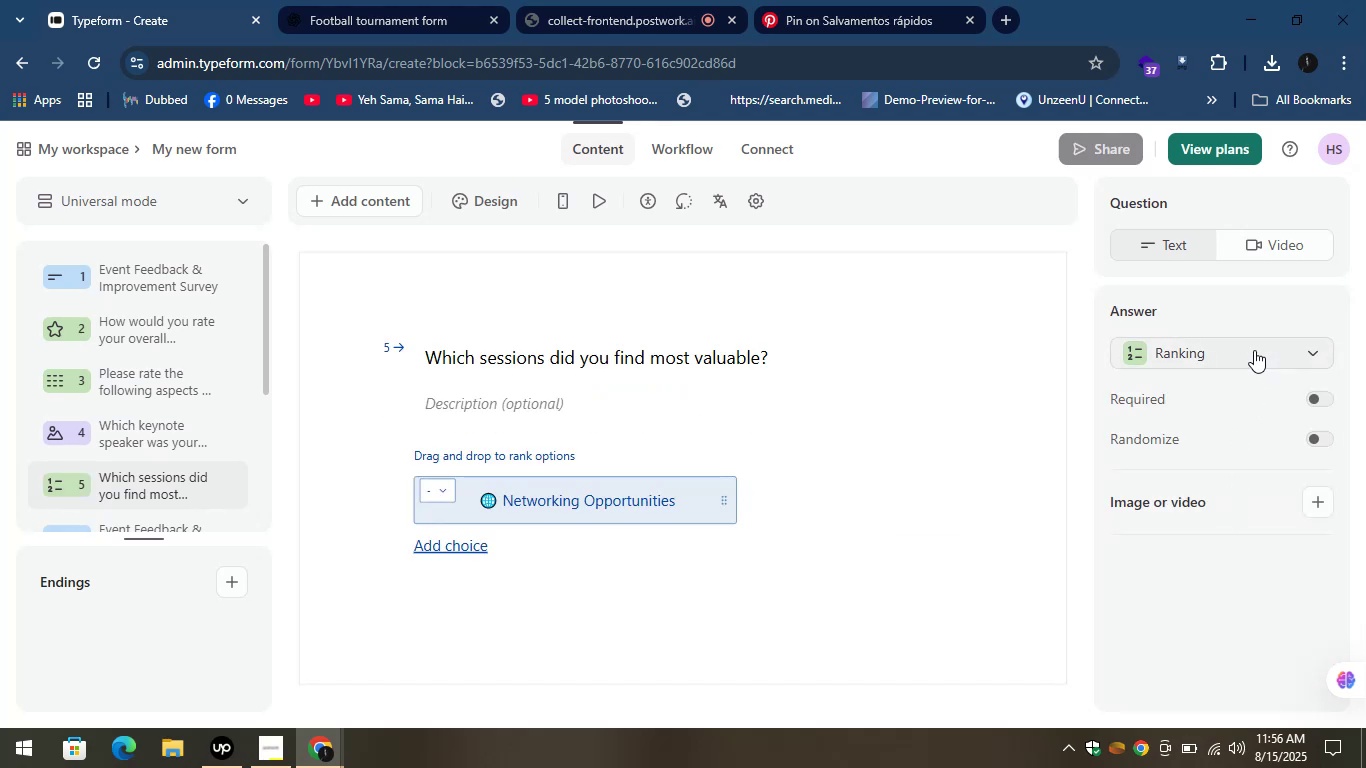 
left_click([449, 490])
 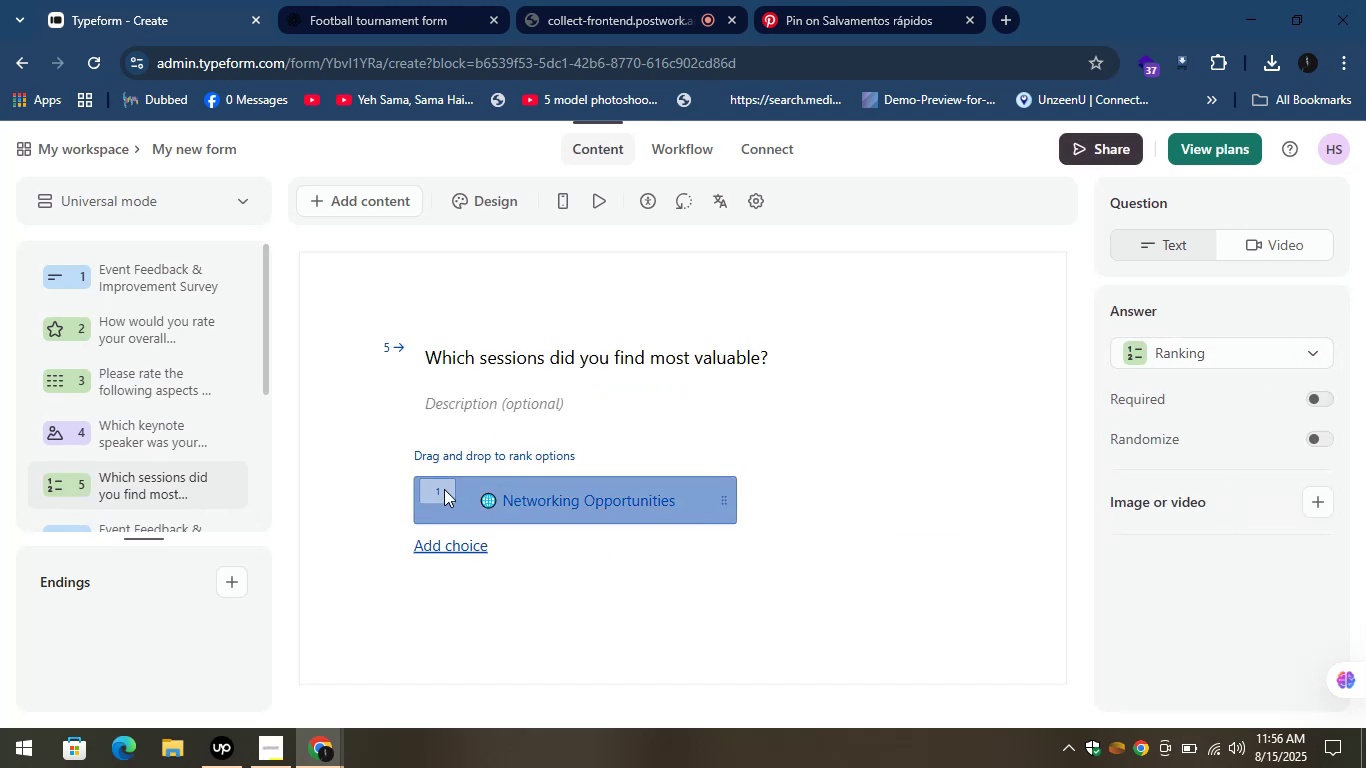 
left_click([444, 489])
 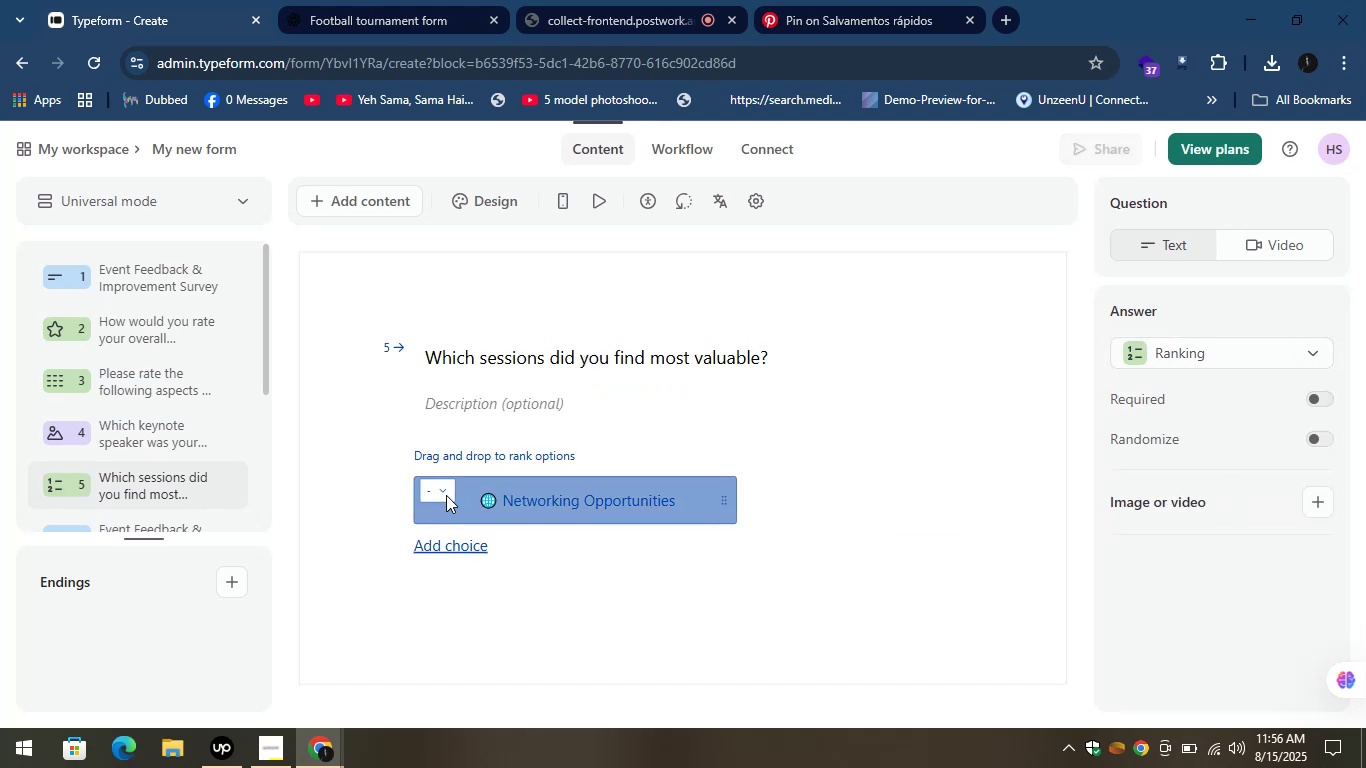 
left_click([445, 493])
 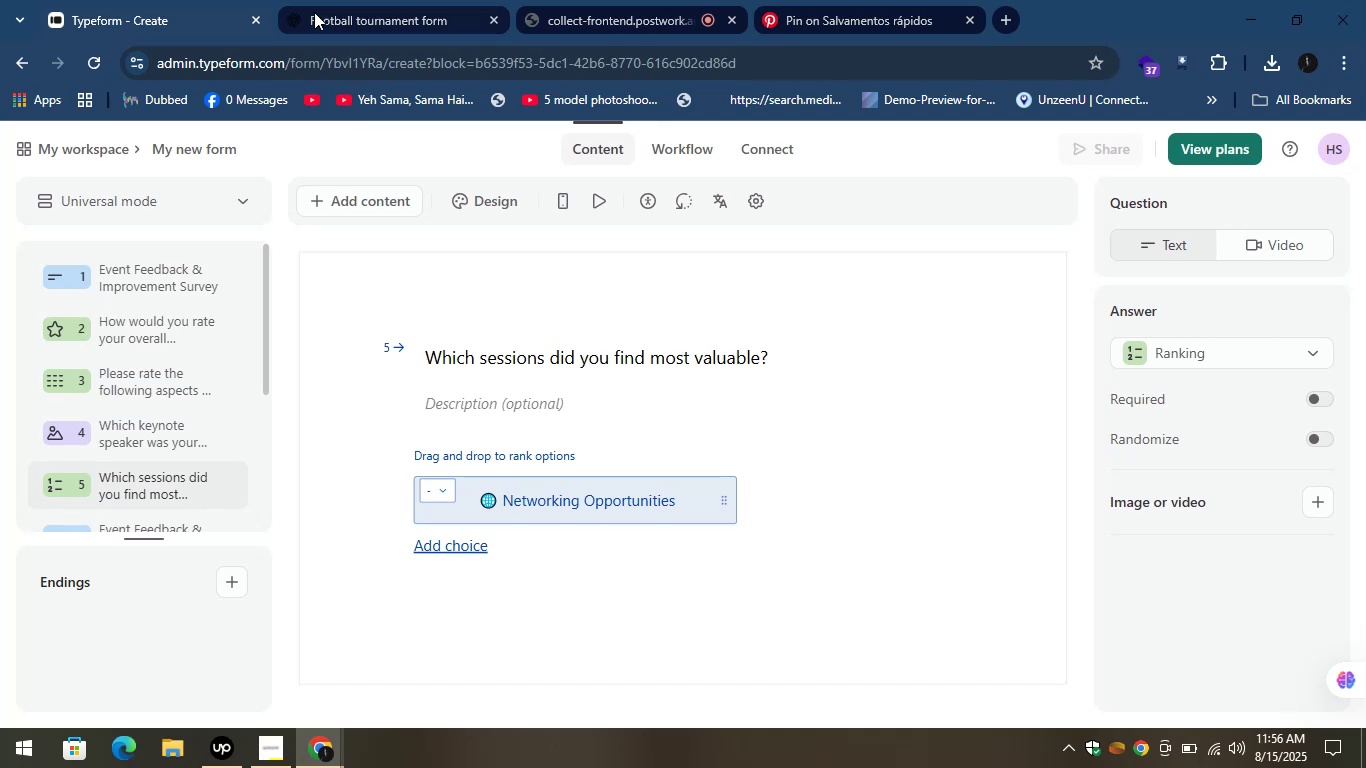 
left_click([147, 0])
 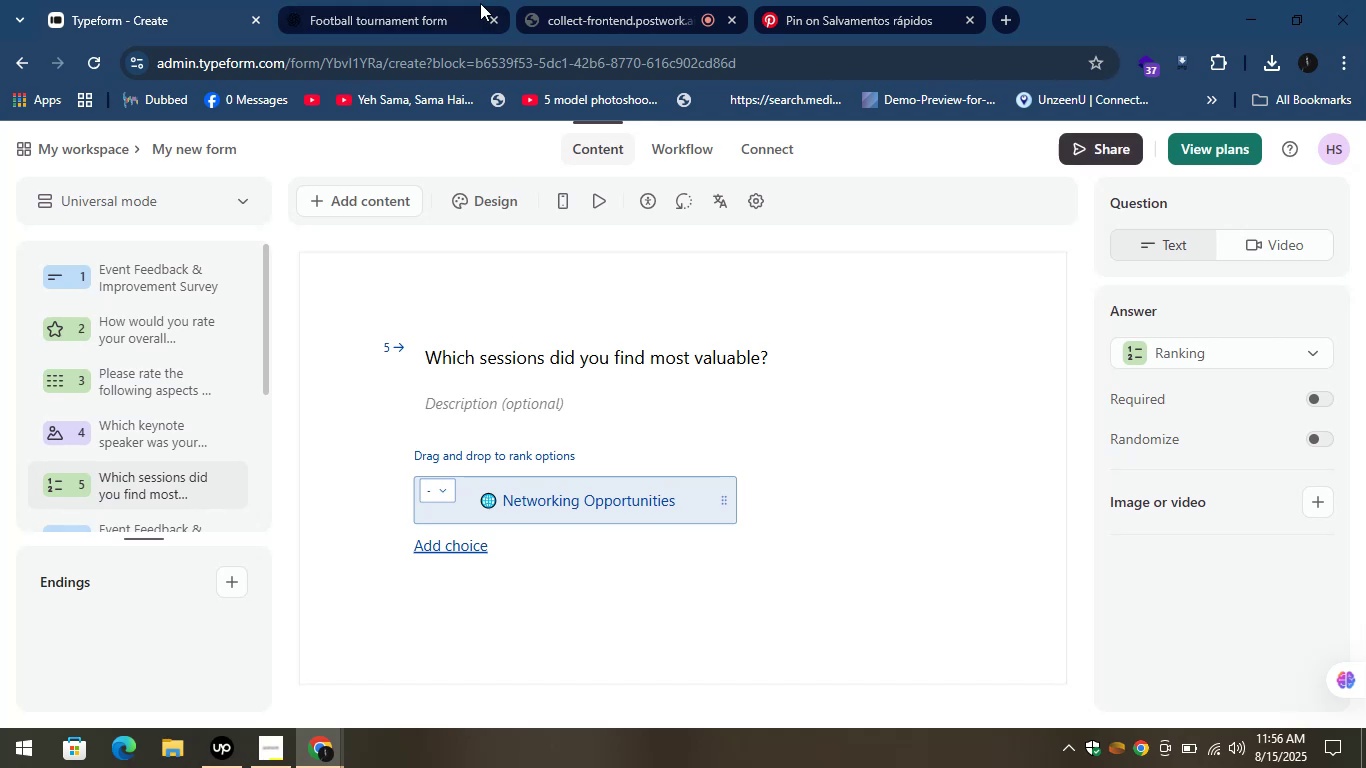 
left_click([519, 0])
 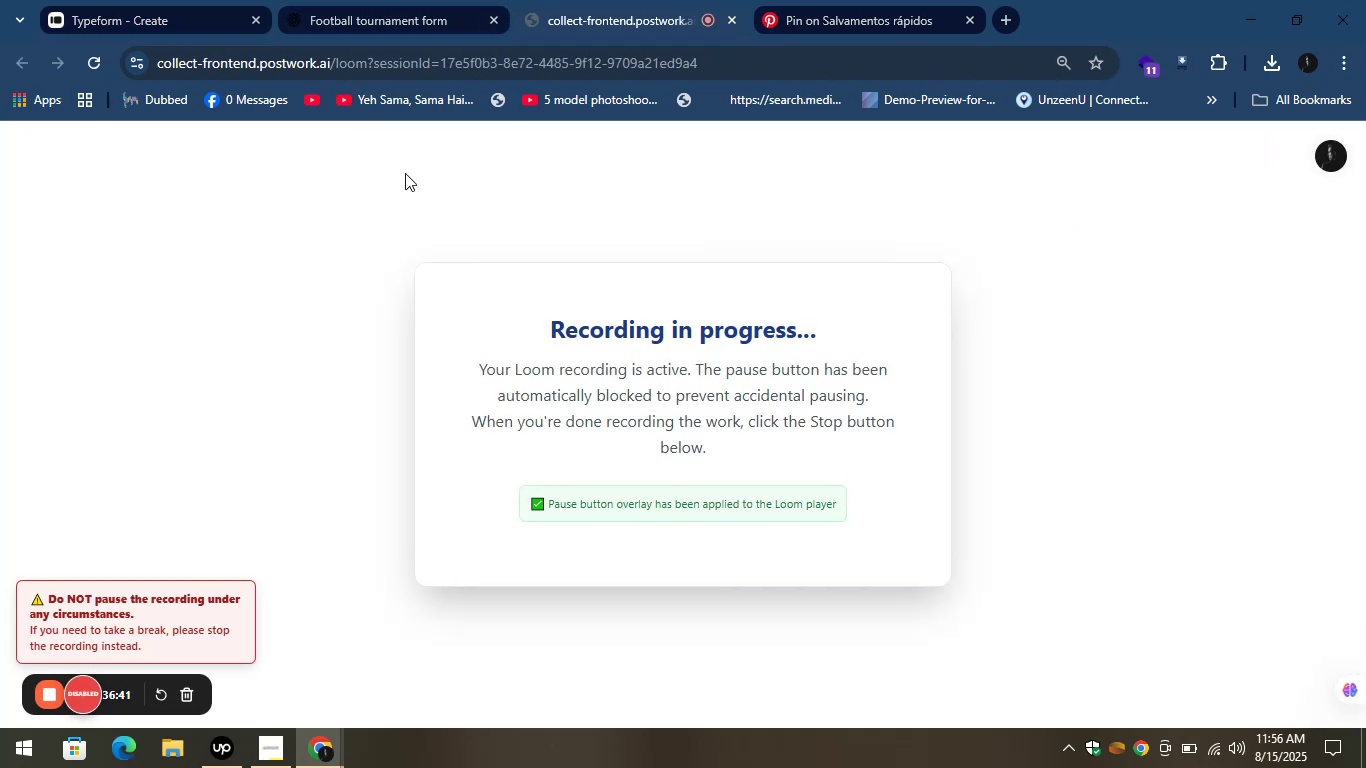 
left_click([372, 12])
 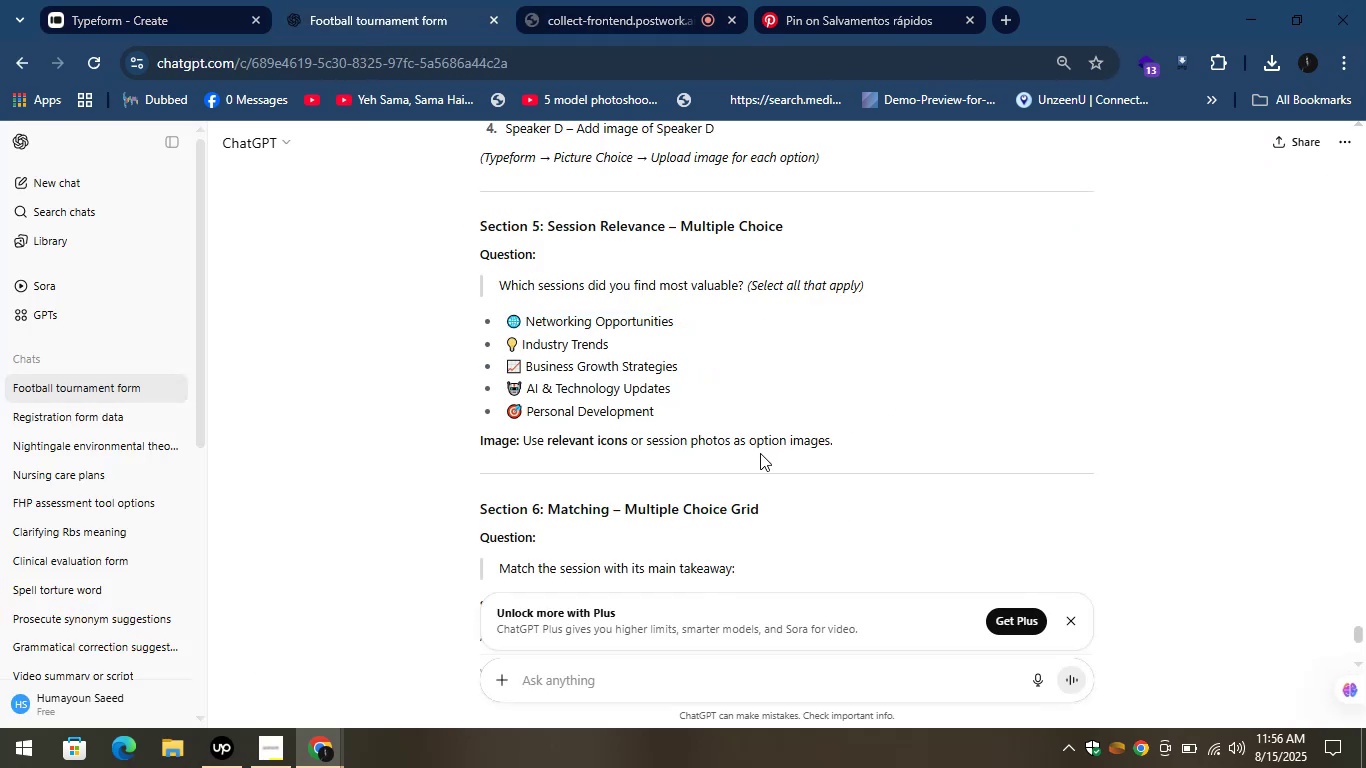 
wait(5.11)
 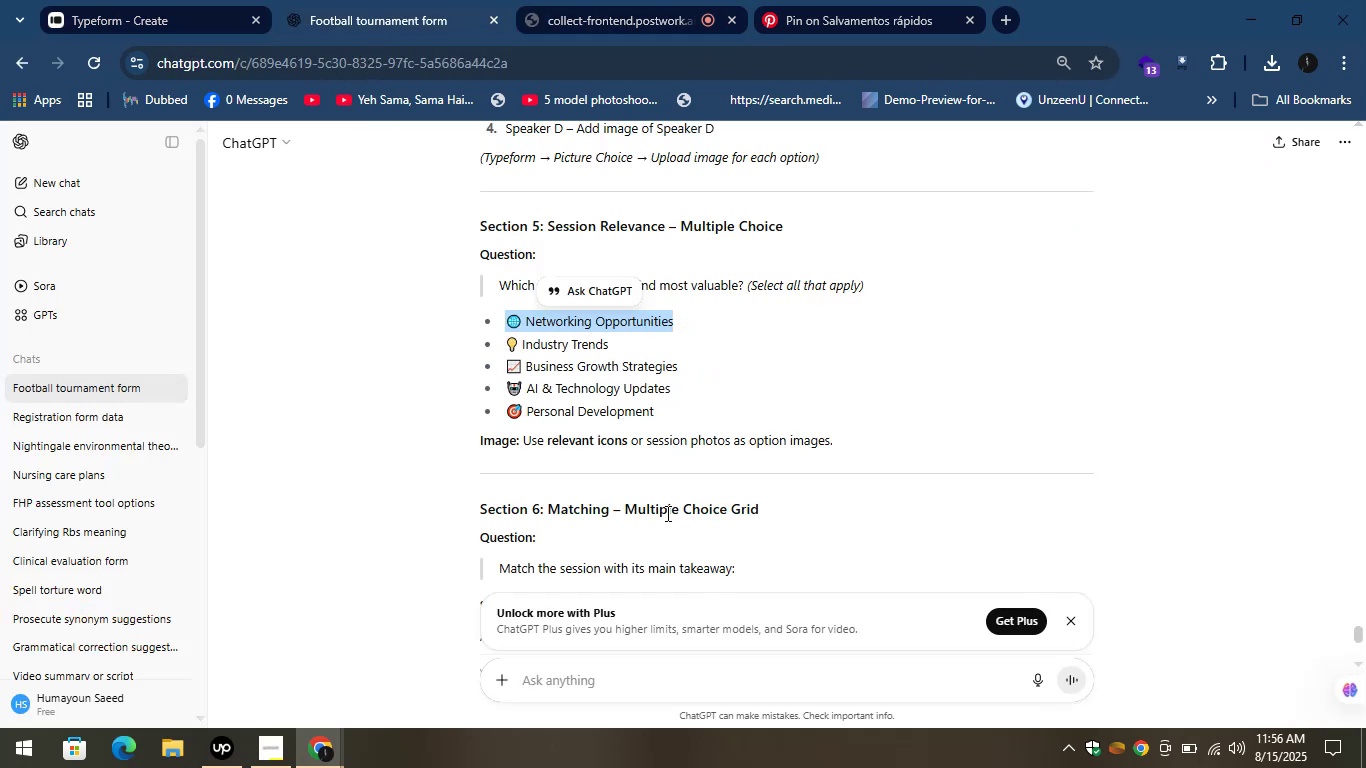 
left_click([316, 0])
 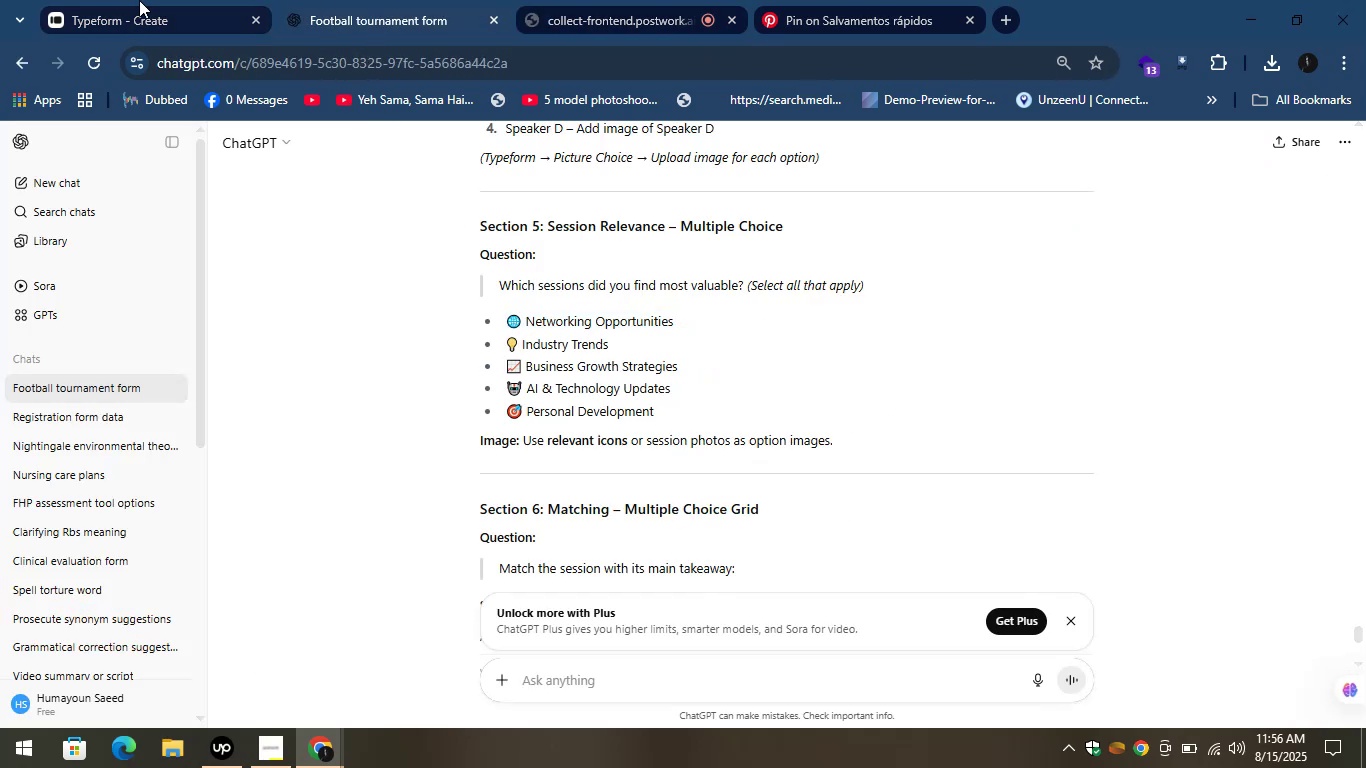 
left_click([131, 0])
 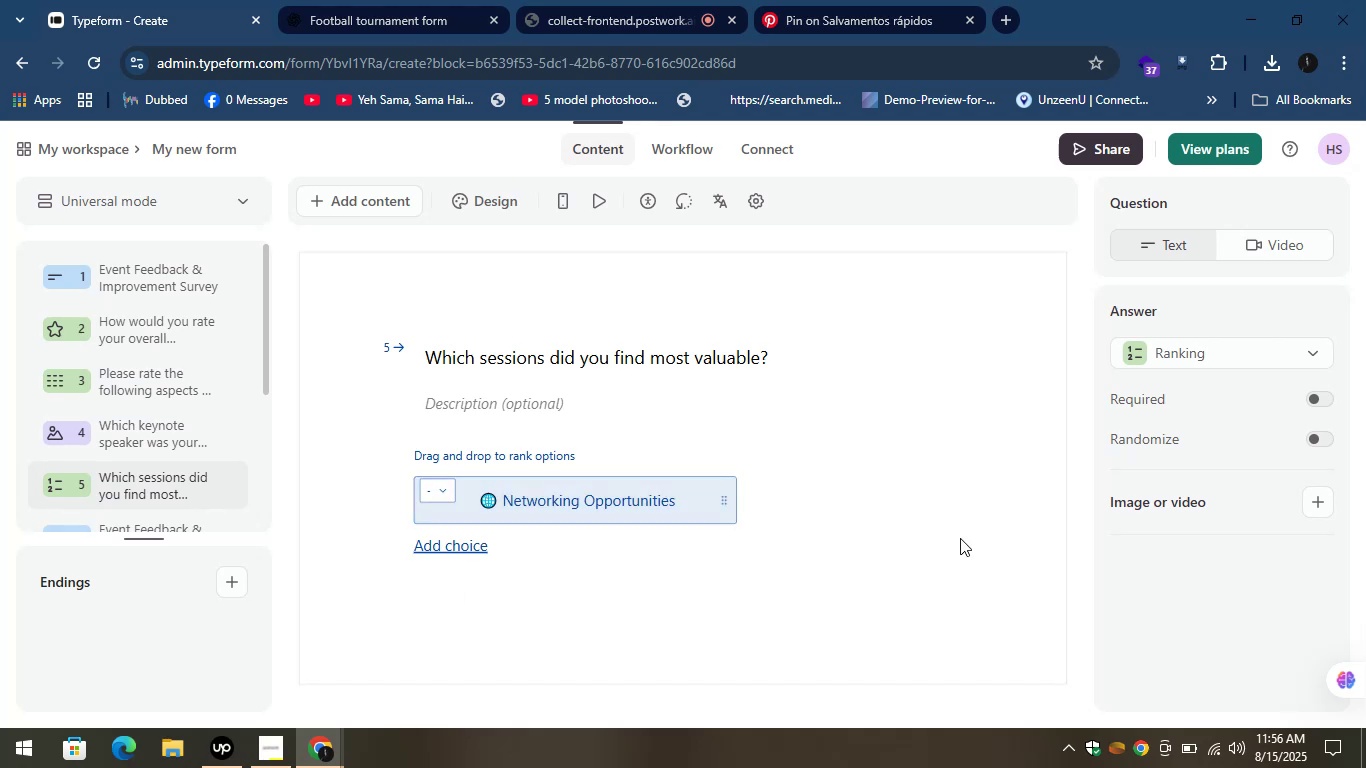 
wait(6.63)
 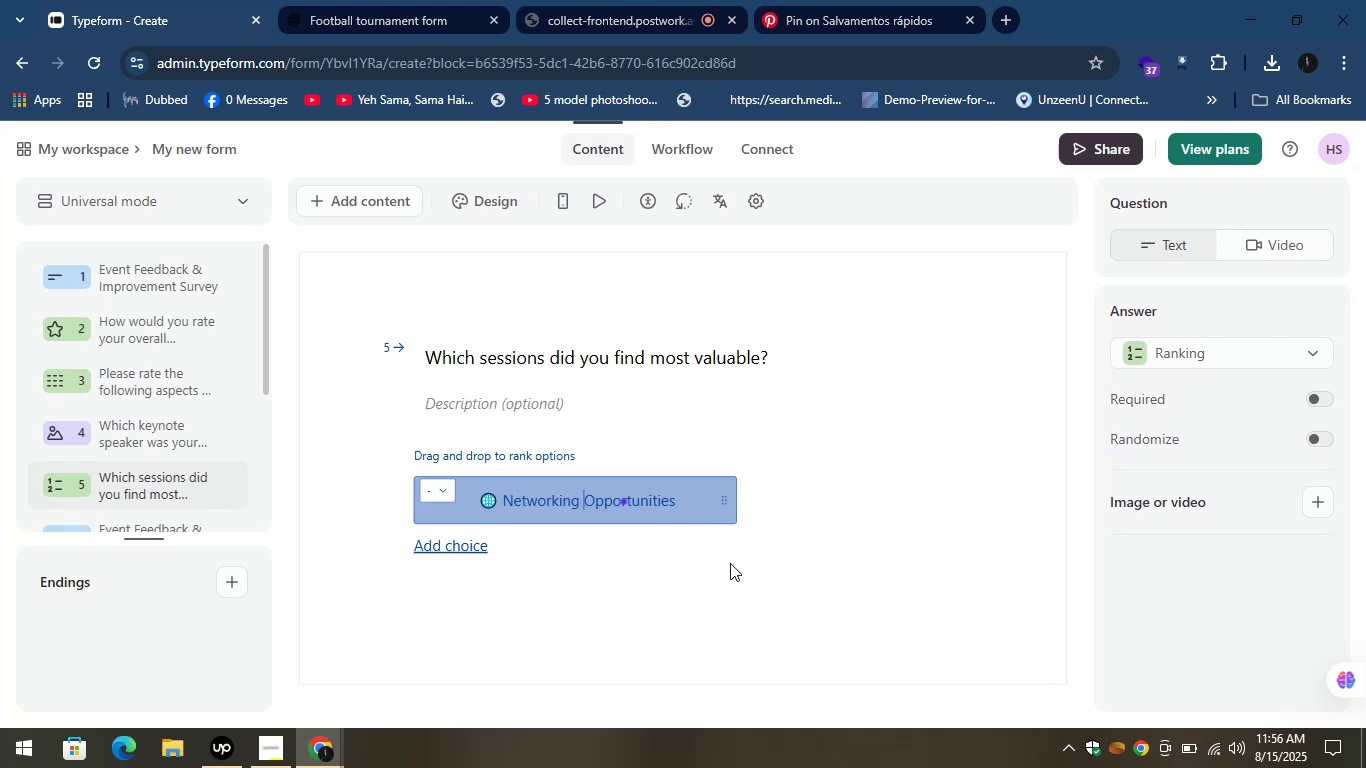 
left_click([1305, 352])
 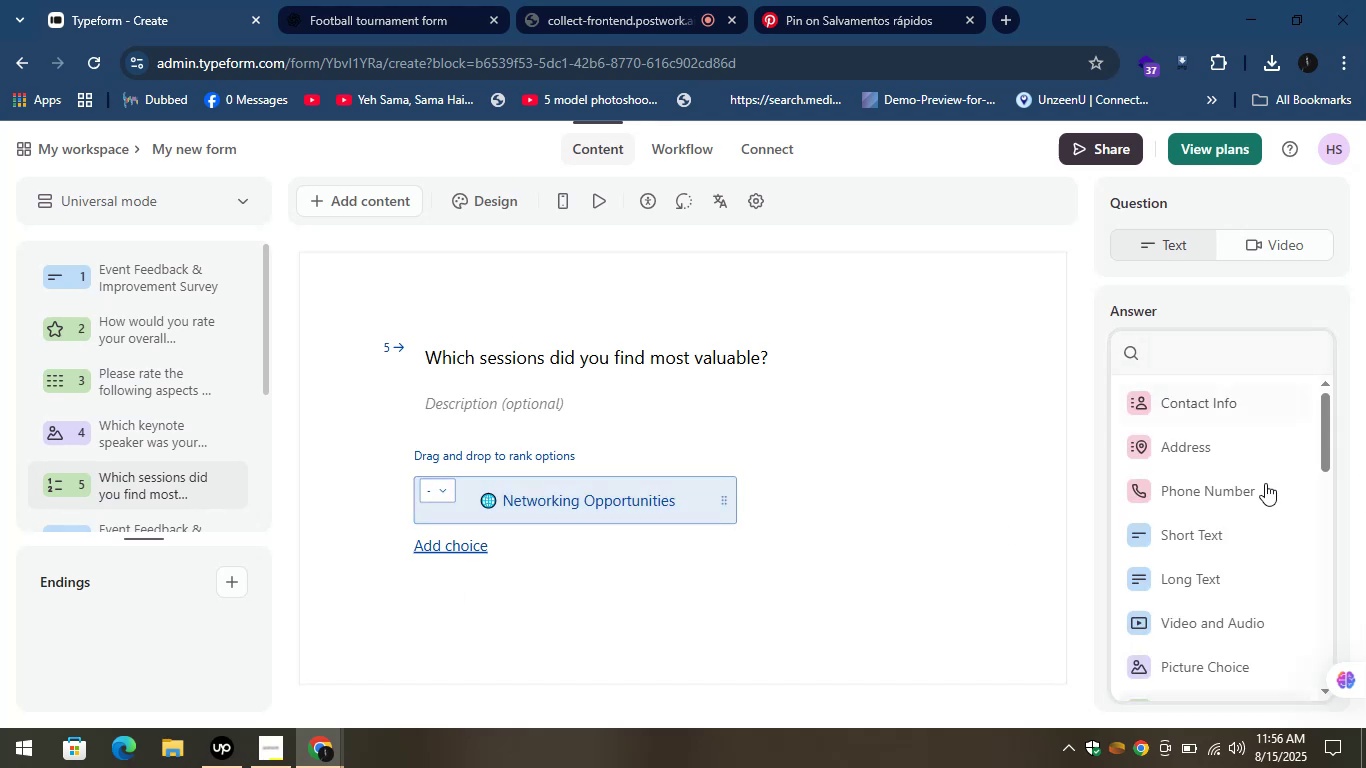 
scroll: coordinate [1267, 489], scroll_direction: down, amount: 2.0
 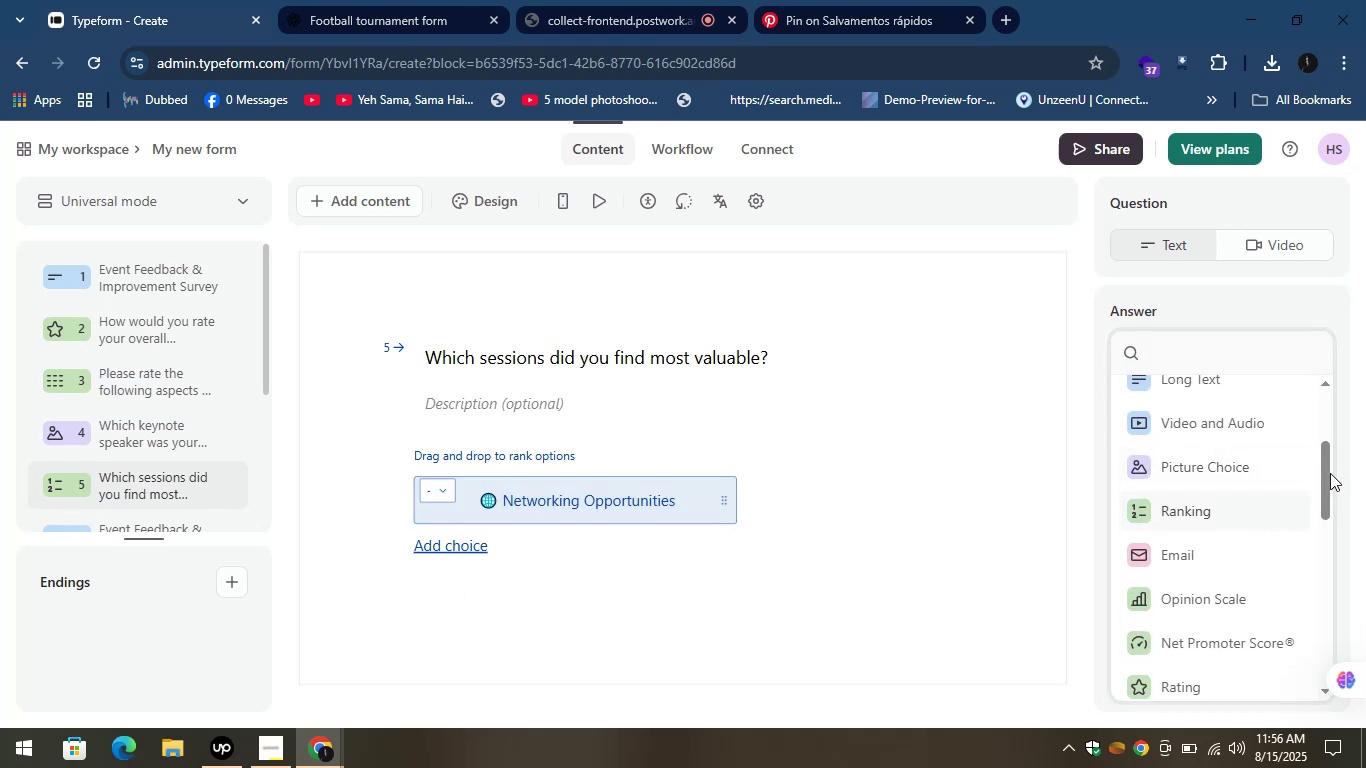 
left_click([1204, 592])
 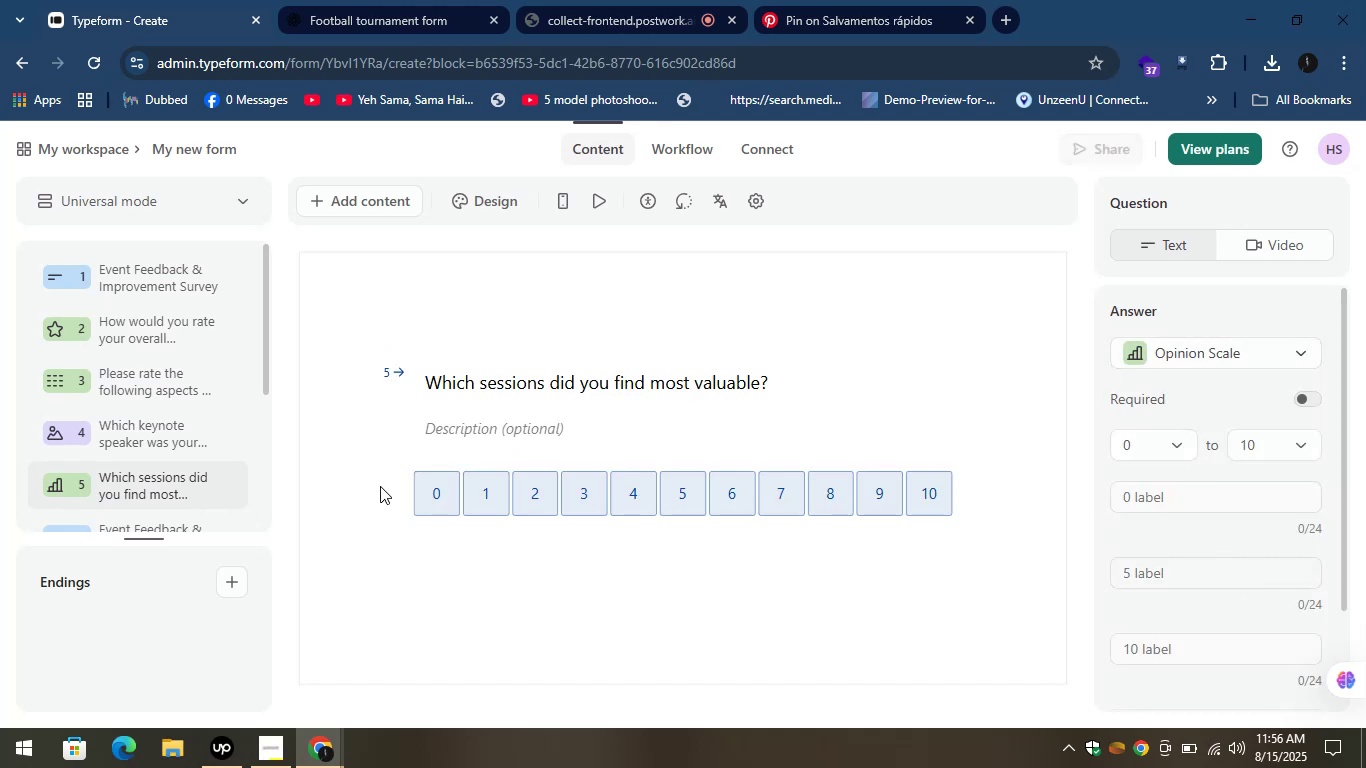 
left_click([435, 493])
 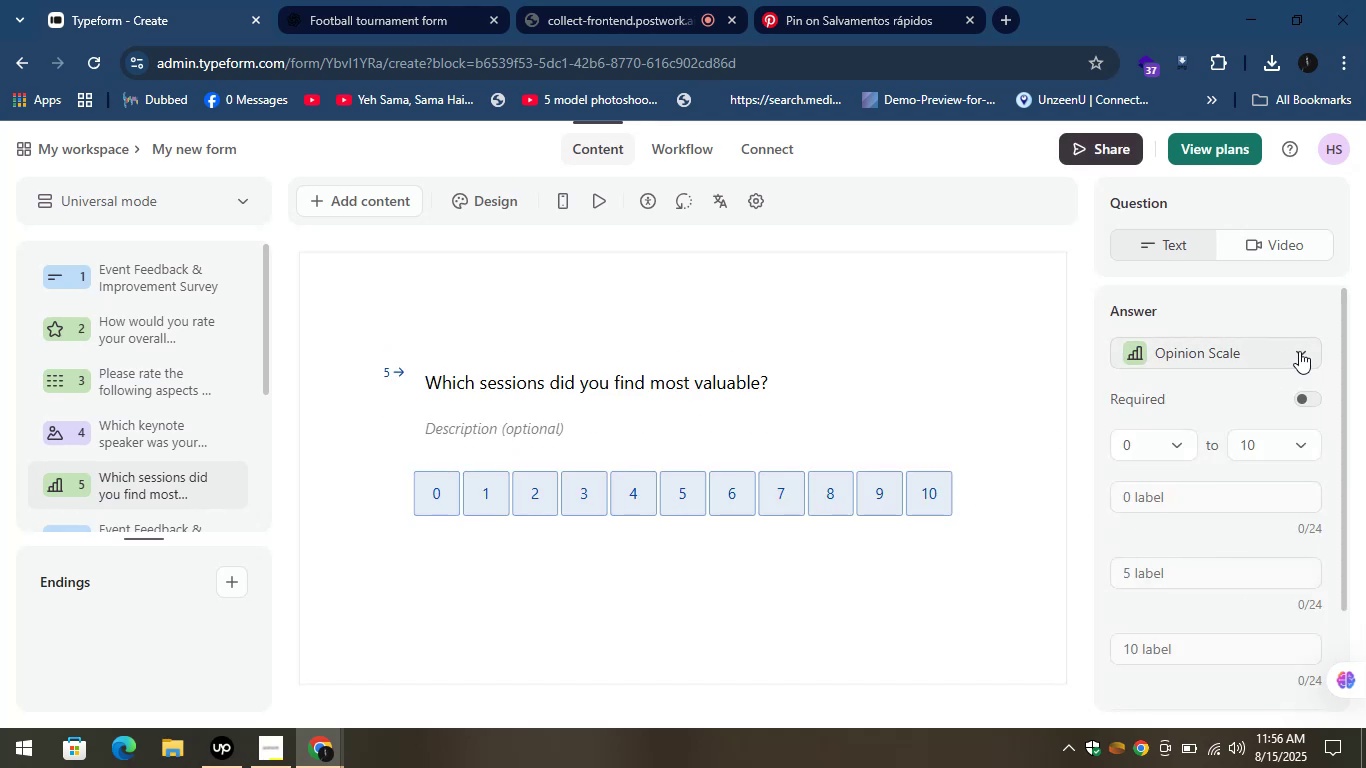 
left_click([1306, 353])
 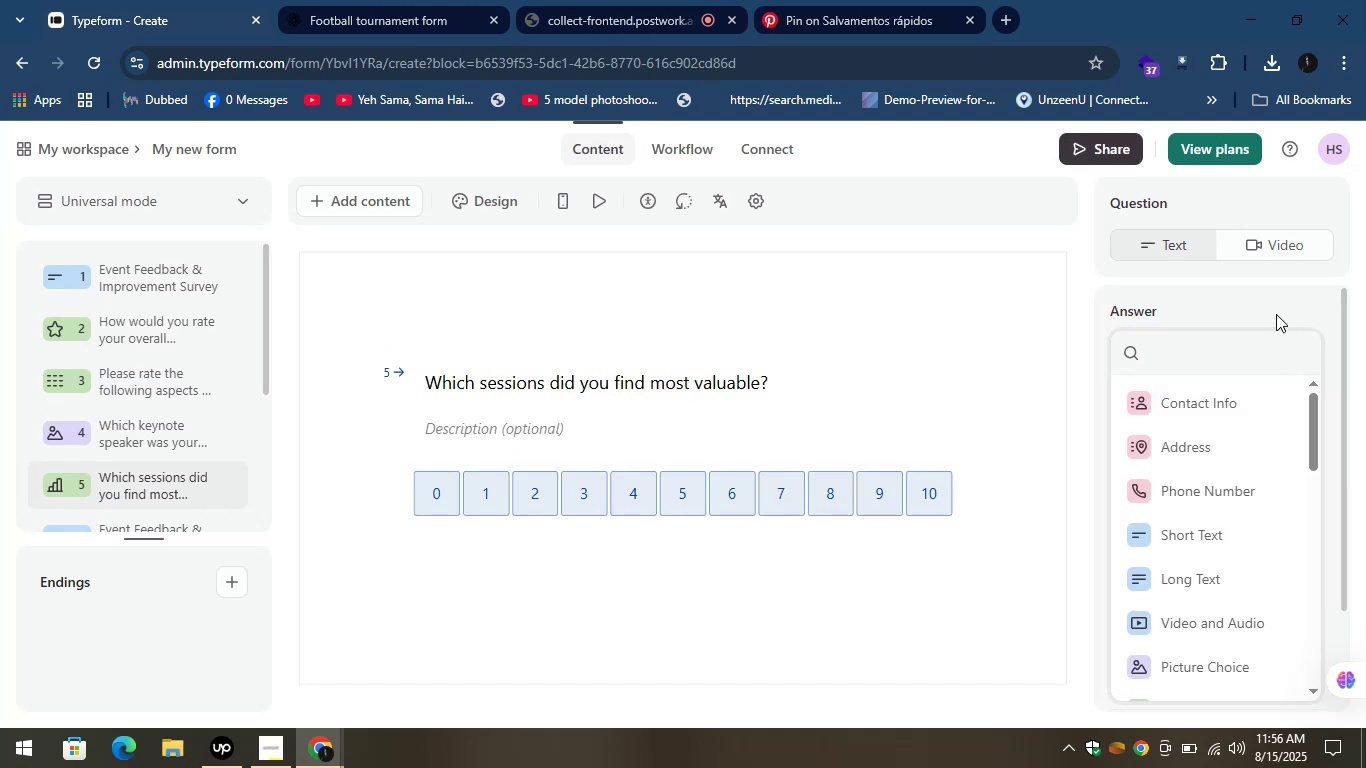 
left_click([1261, 287])
 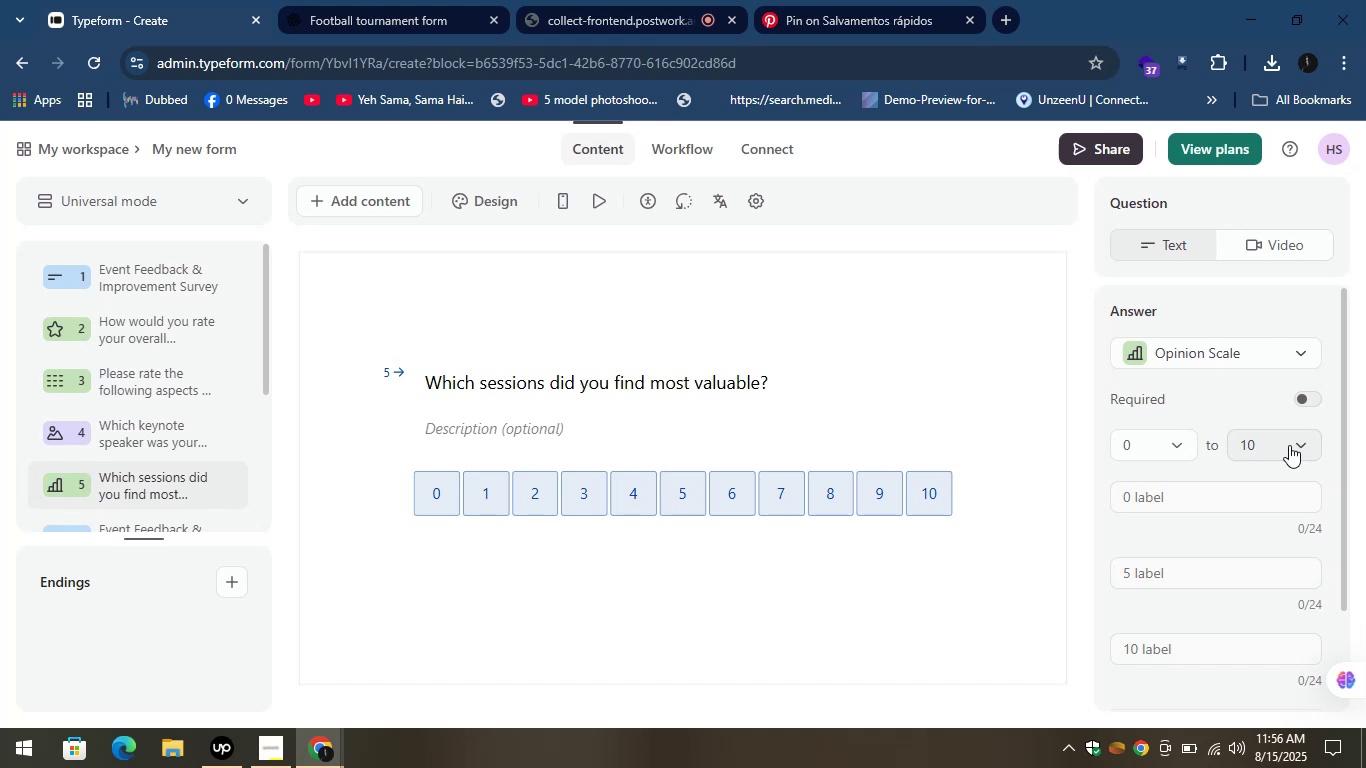 
wait(9.97)
 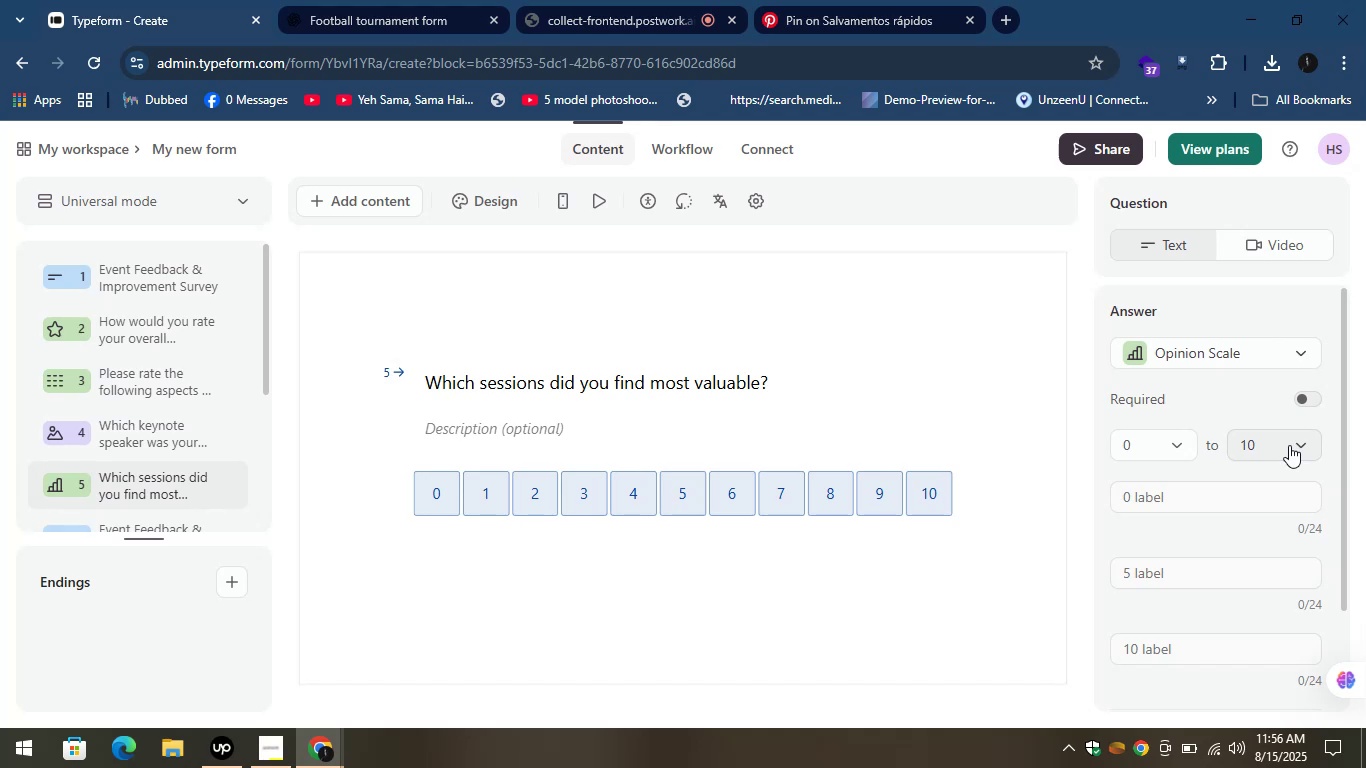 
left_click([1173, 442])
 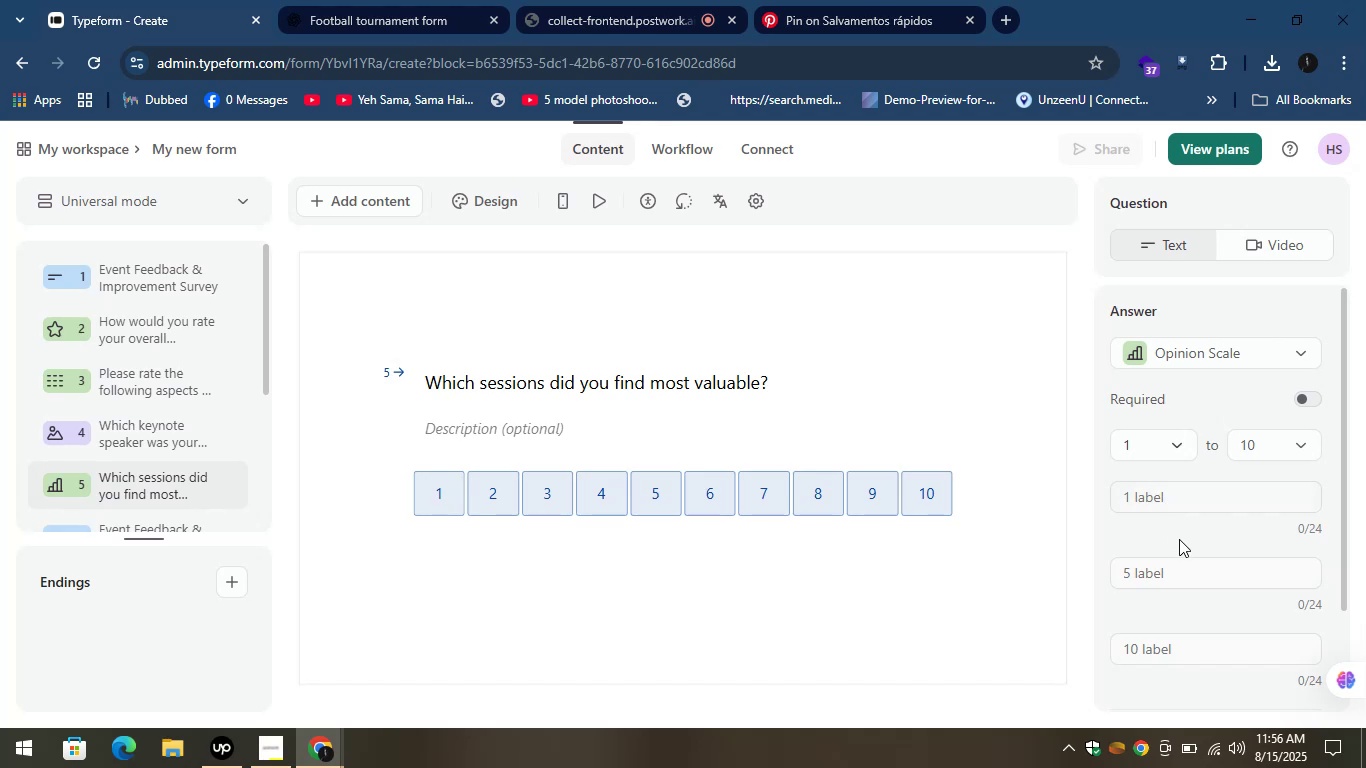 
scroll: coordinate [1175, 573], scroll_direction: down, amount: 1.0
 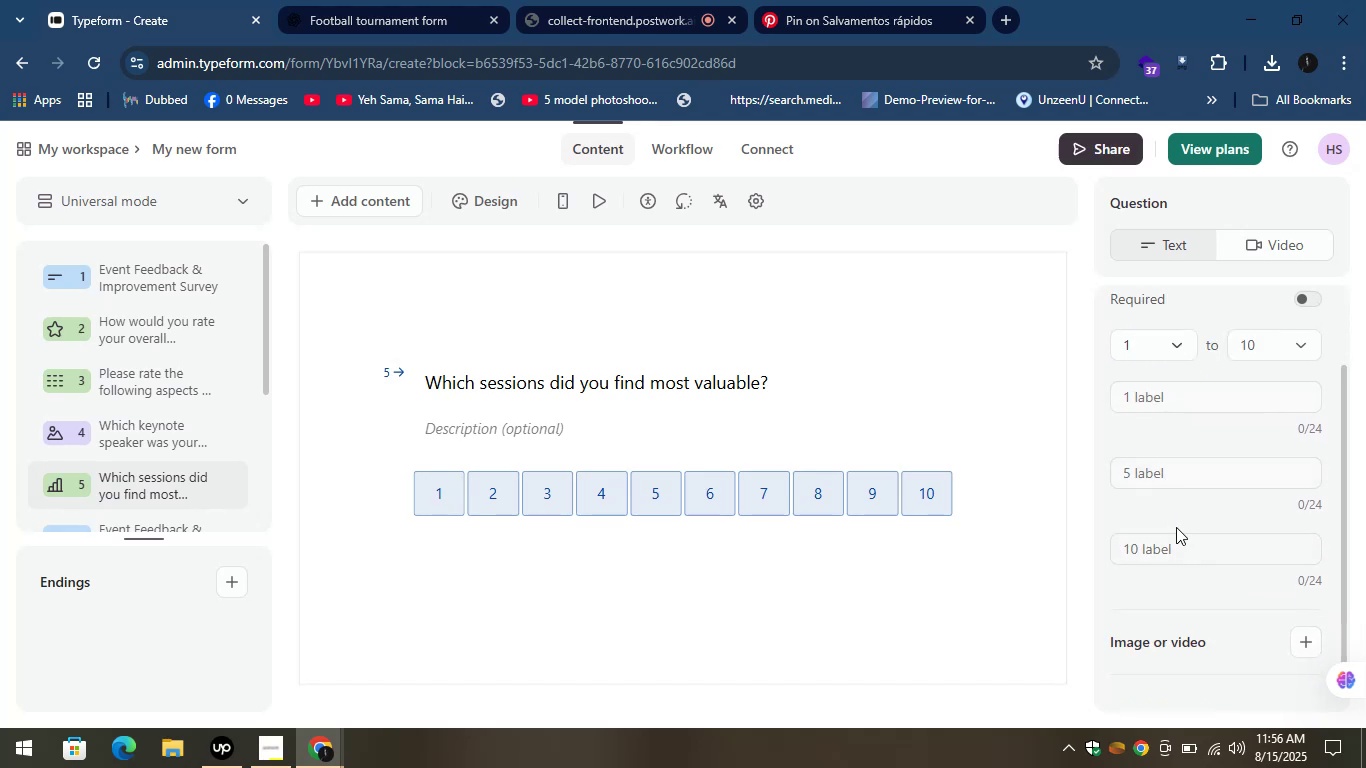 
scroll: coordinate [1193, 455], scroll_direction: up, amount: 1.0
 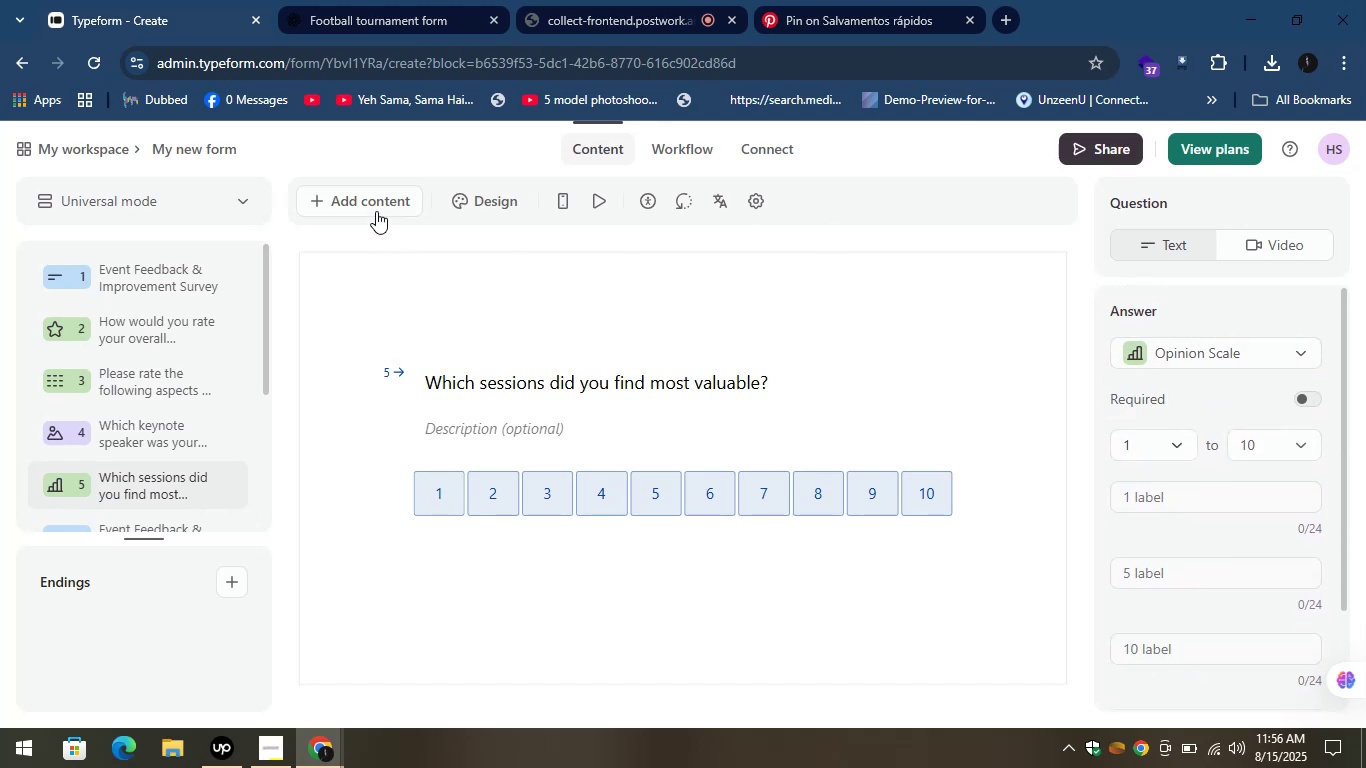 
left_click([367, 202])
 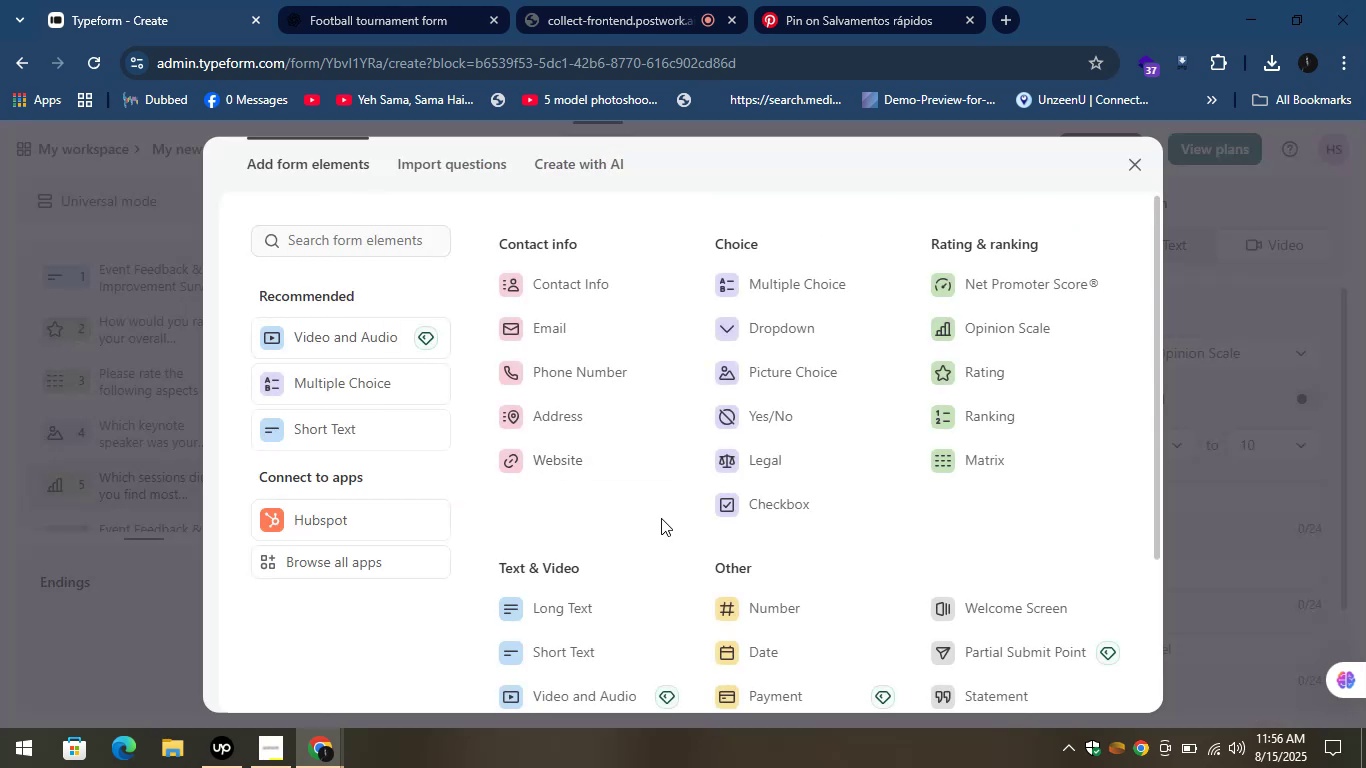 
wait(8.36)
 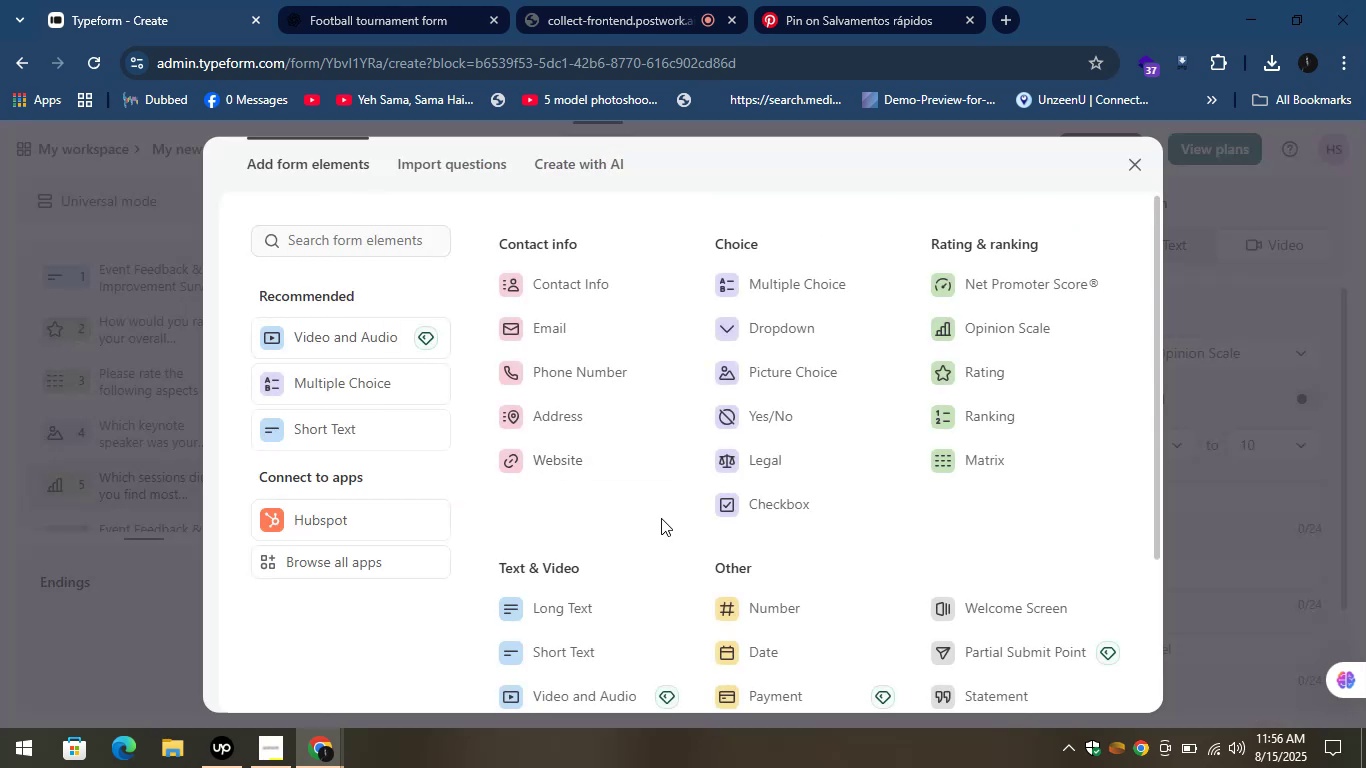 
scroll: coordinate [733, 482], scroll_direction: down, amount: 3.0
 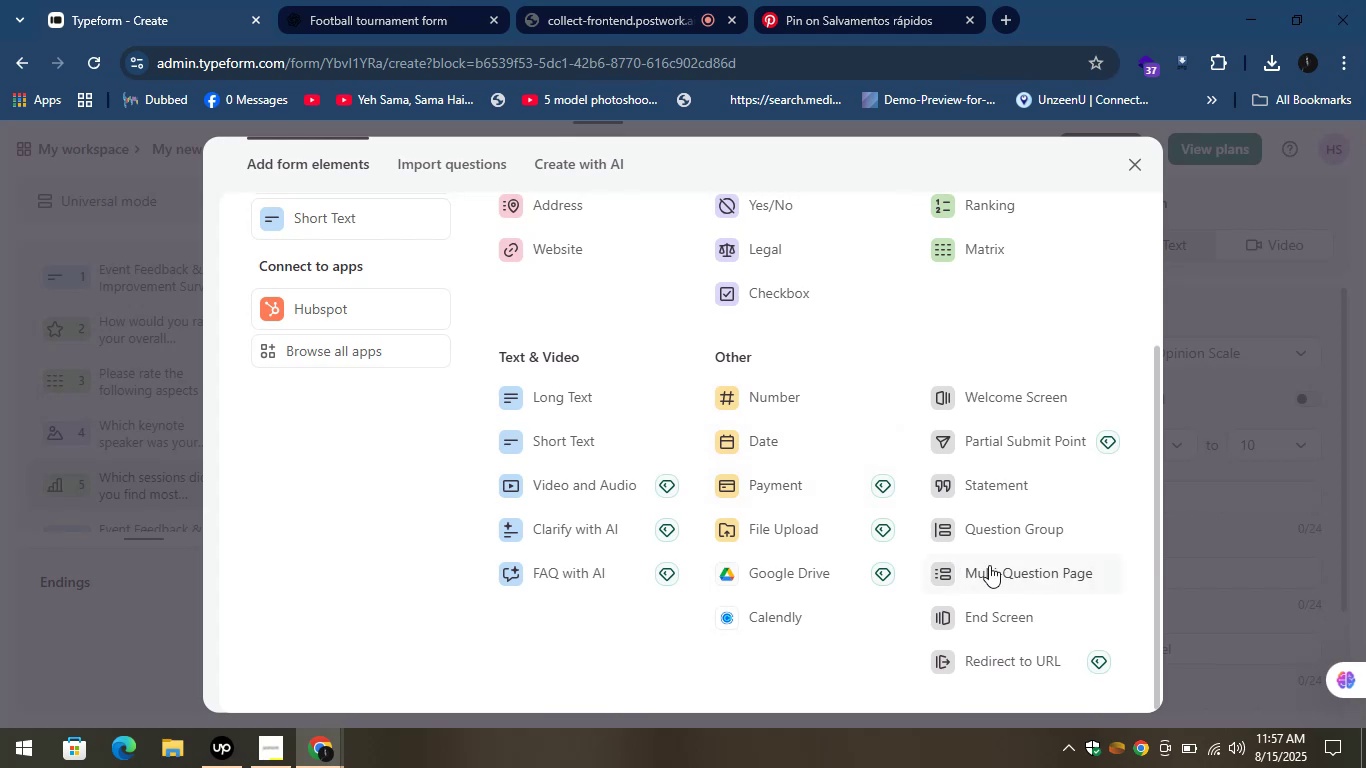 
wait(6.23)
 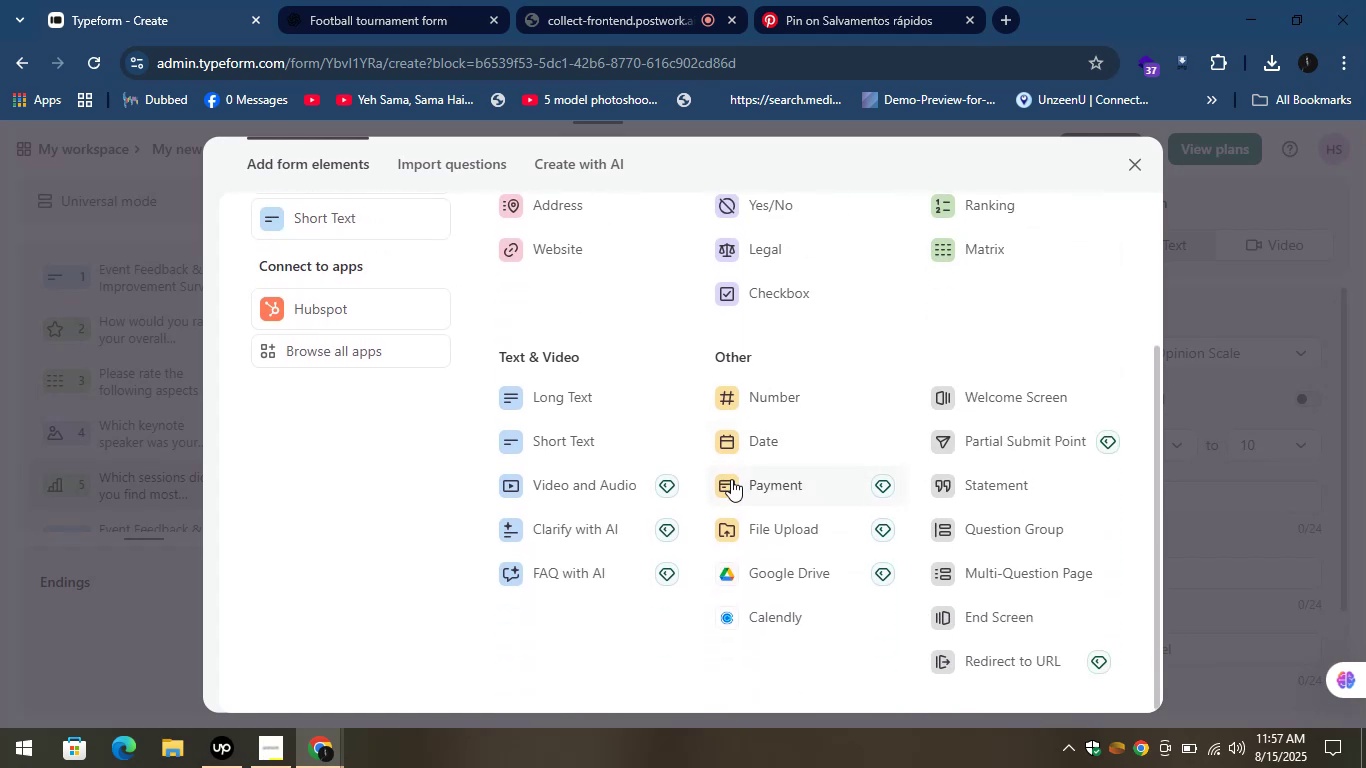 
left_click([1009, 571])
 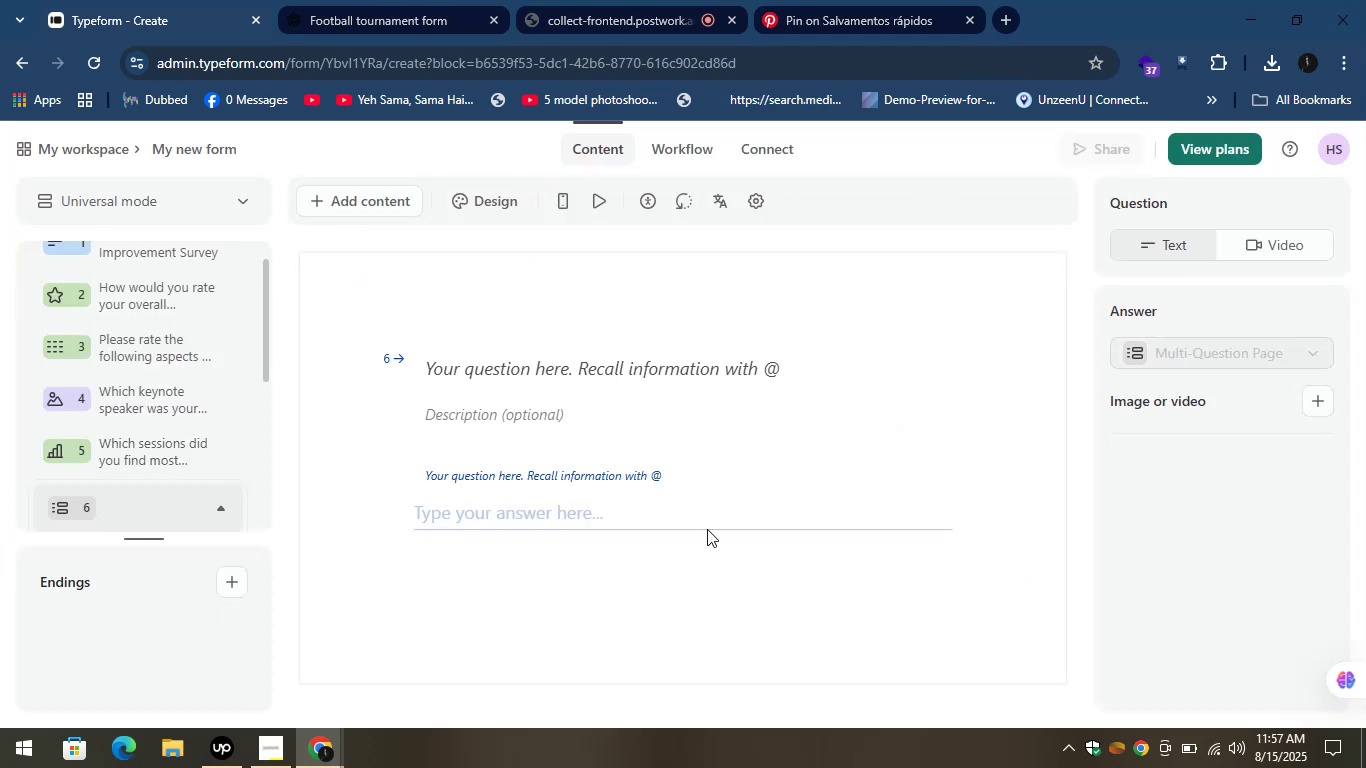 
scroll: coordinate [630, 524], scroll_direction: up, amount: 2.0
 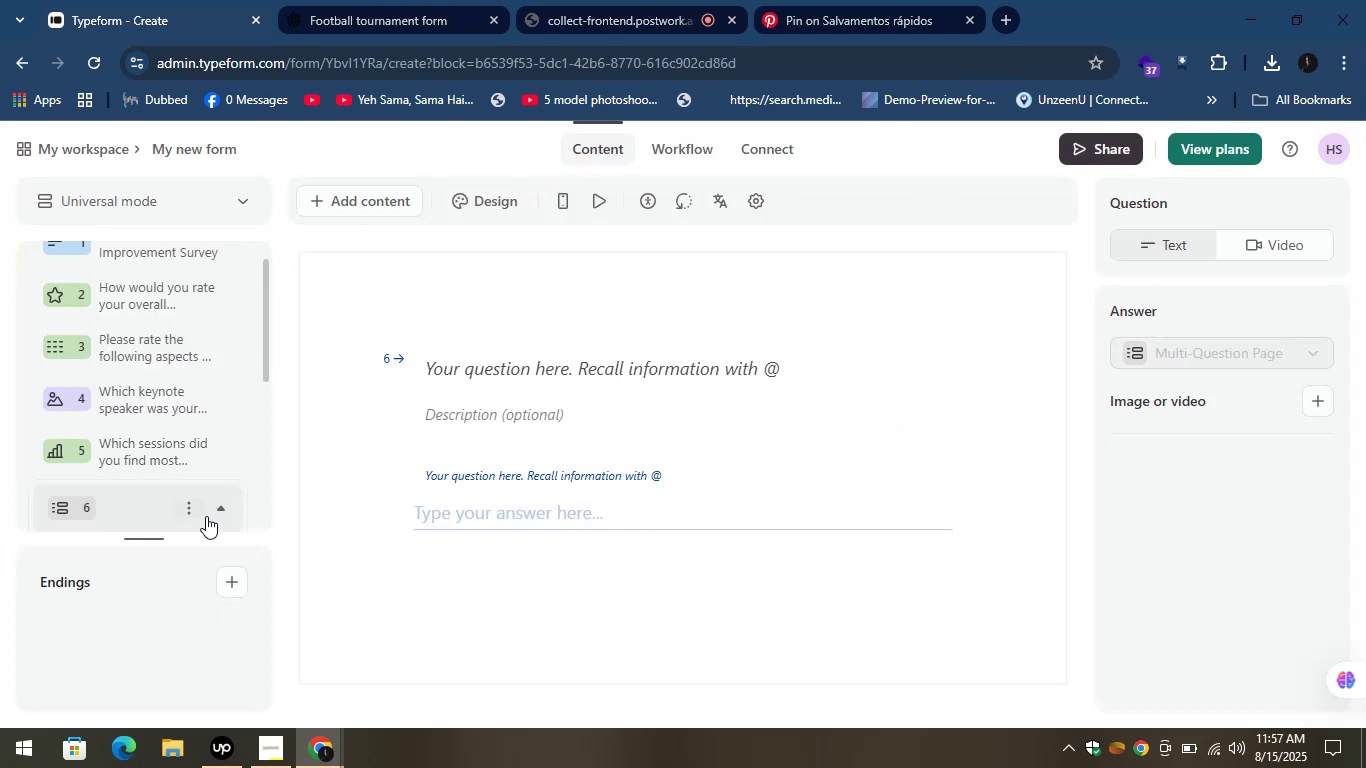 
left_click([190, 503])
 